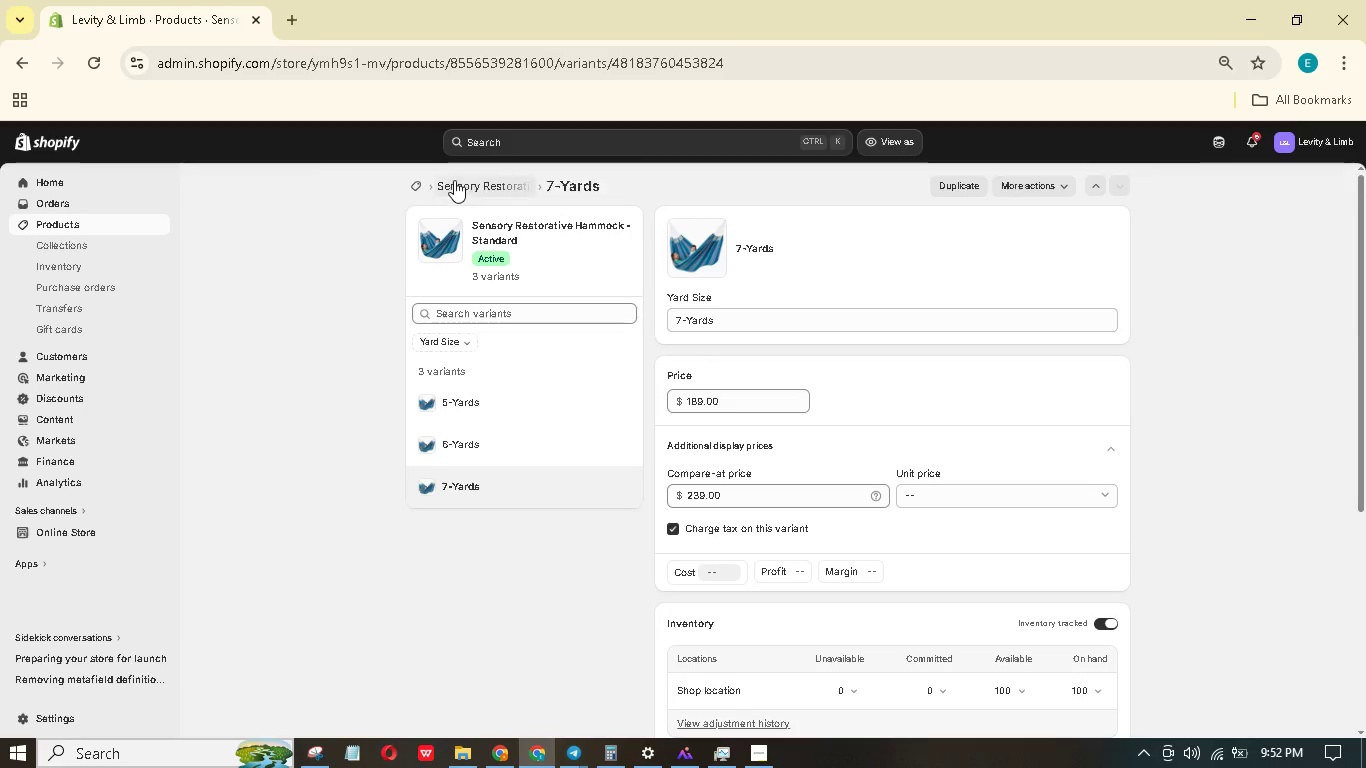 
left_click([454, 179])
 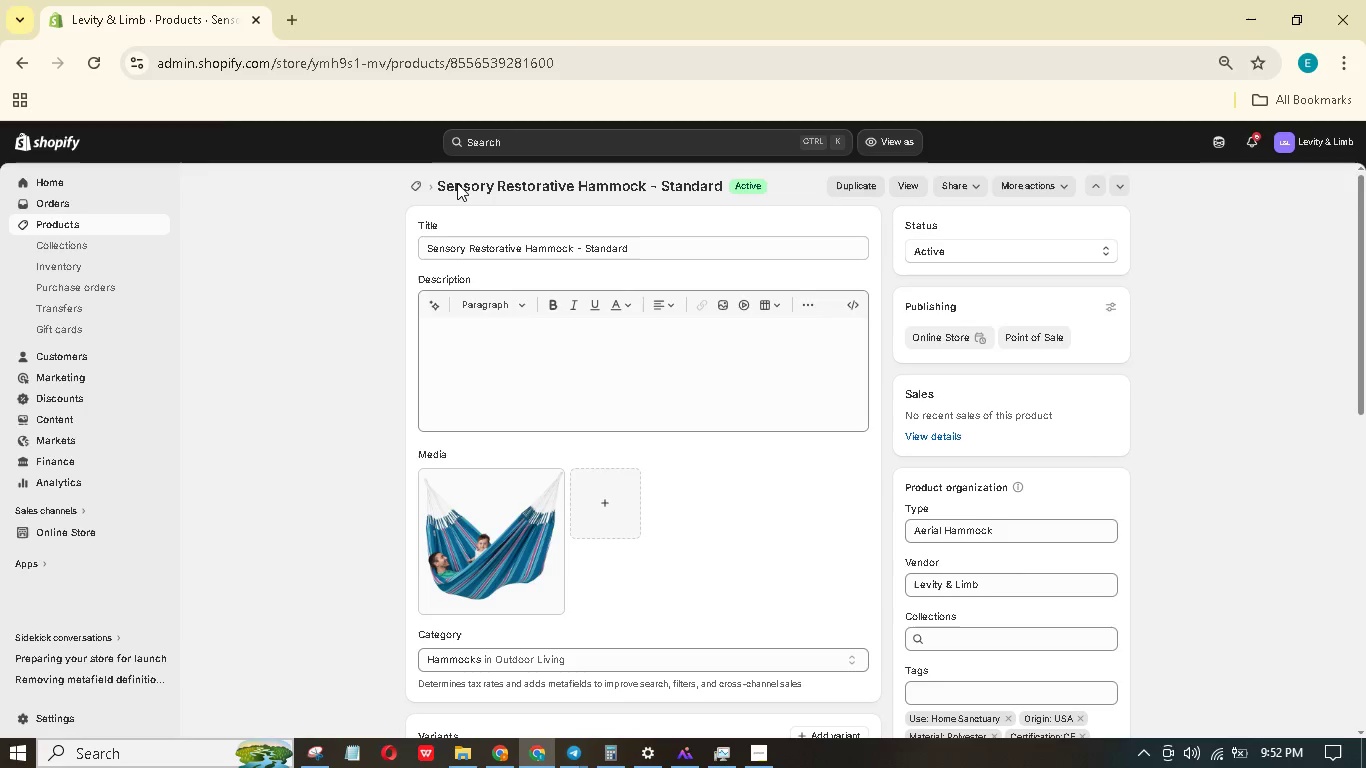 
wait(11.12)
 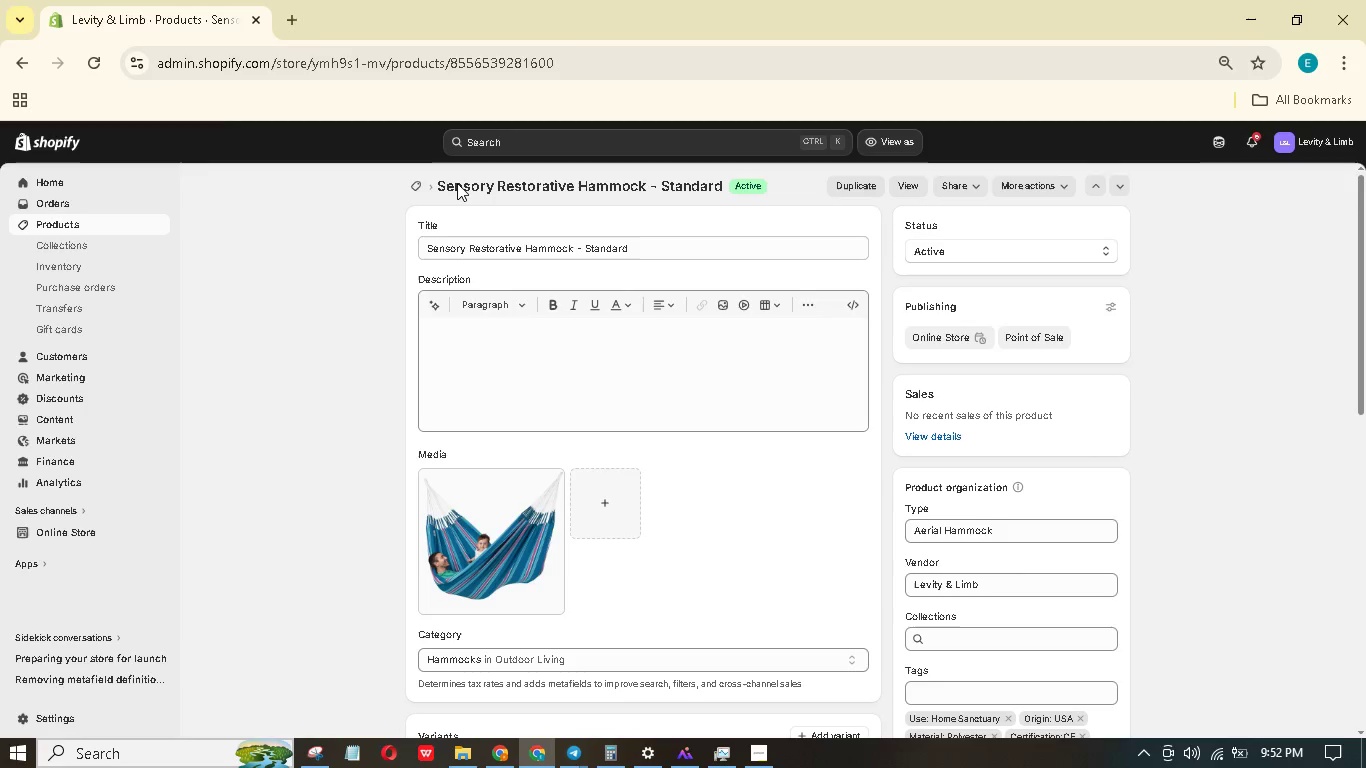 
left_click([706, 751])
 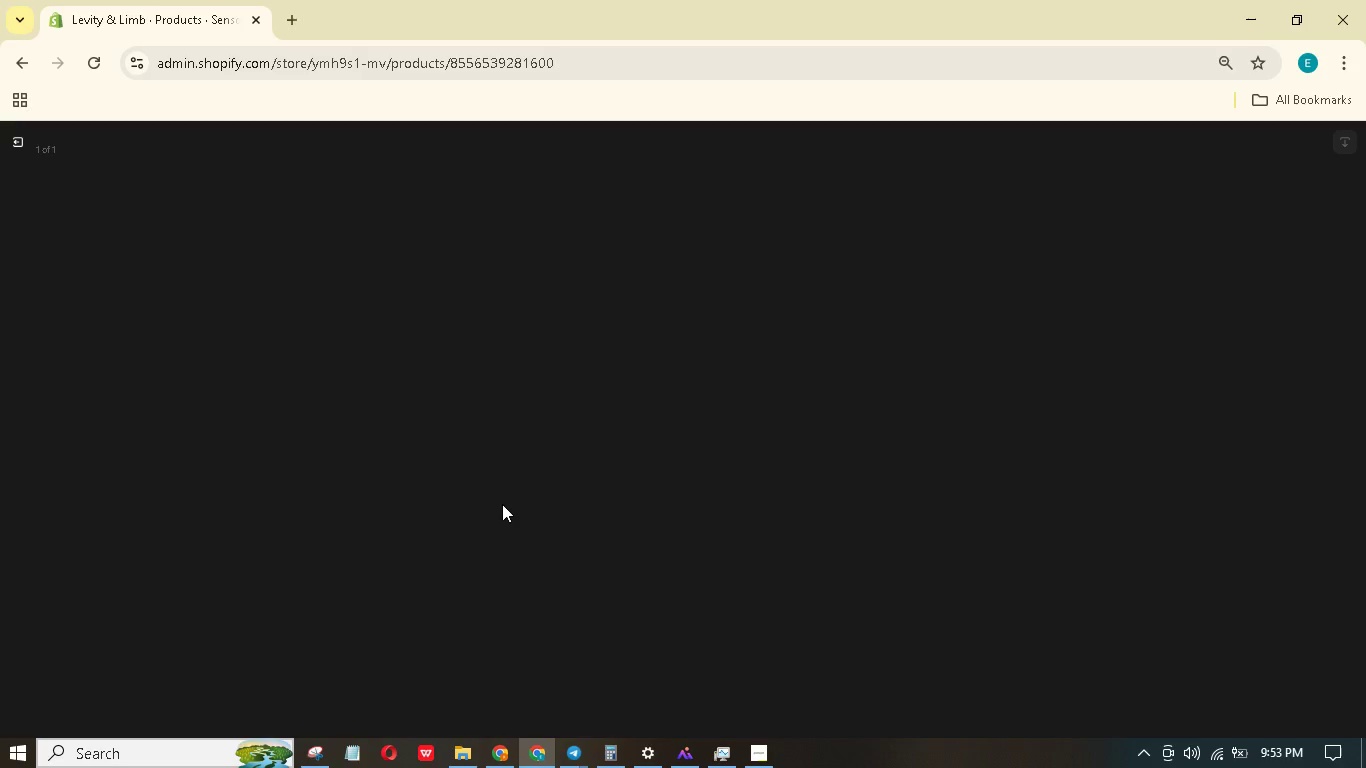 
wait(18.55)
 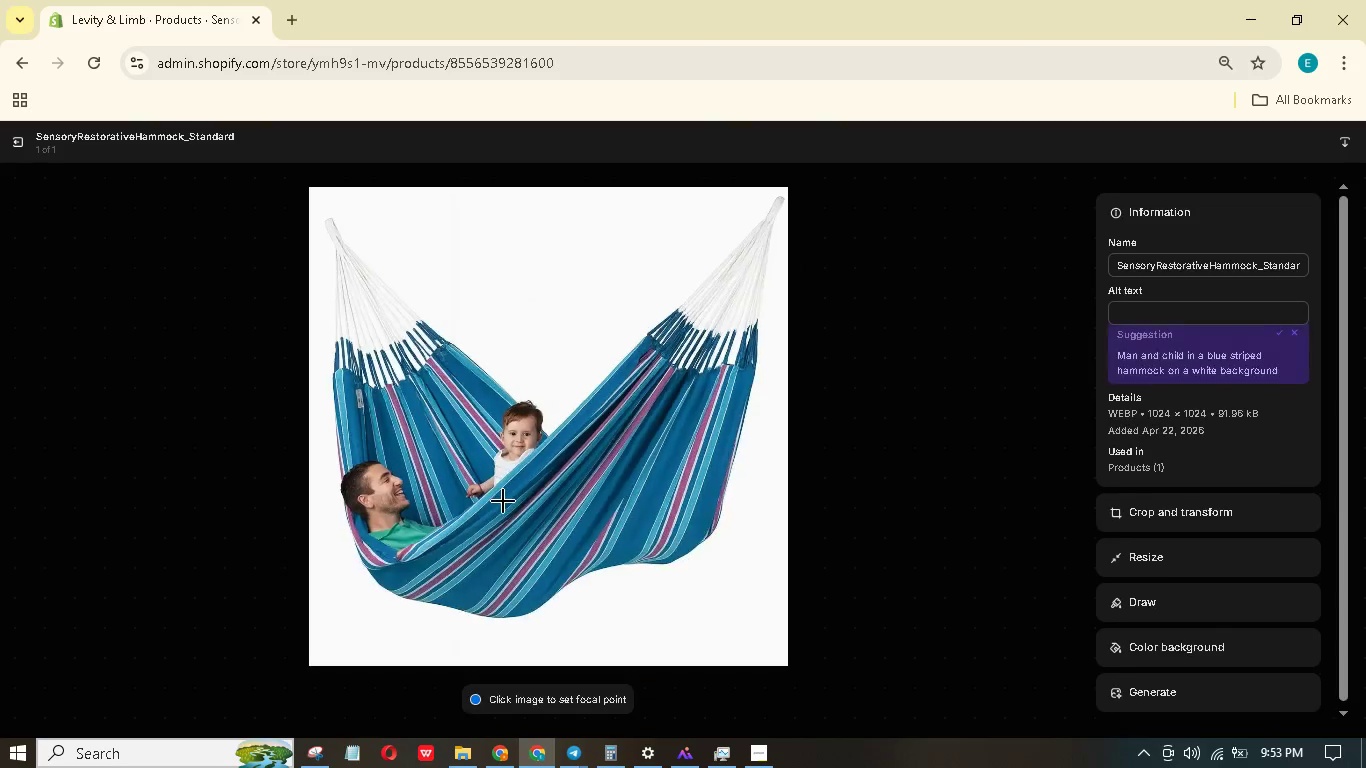 
type(A BLue enory )
 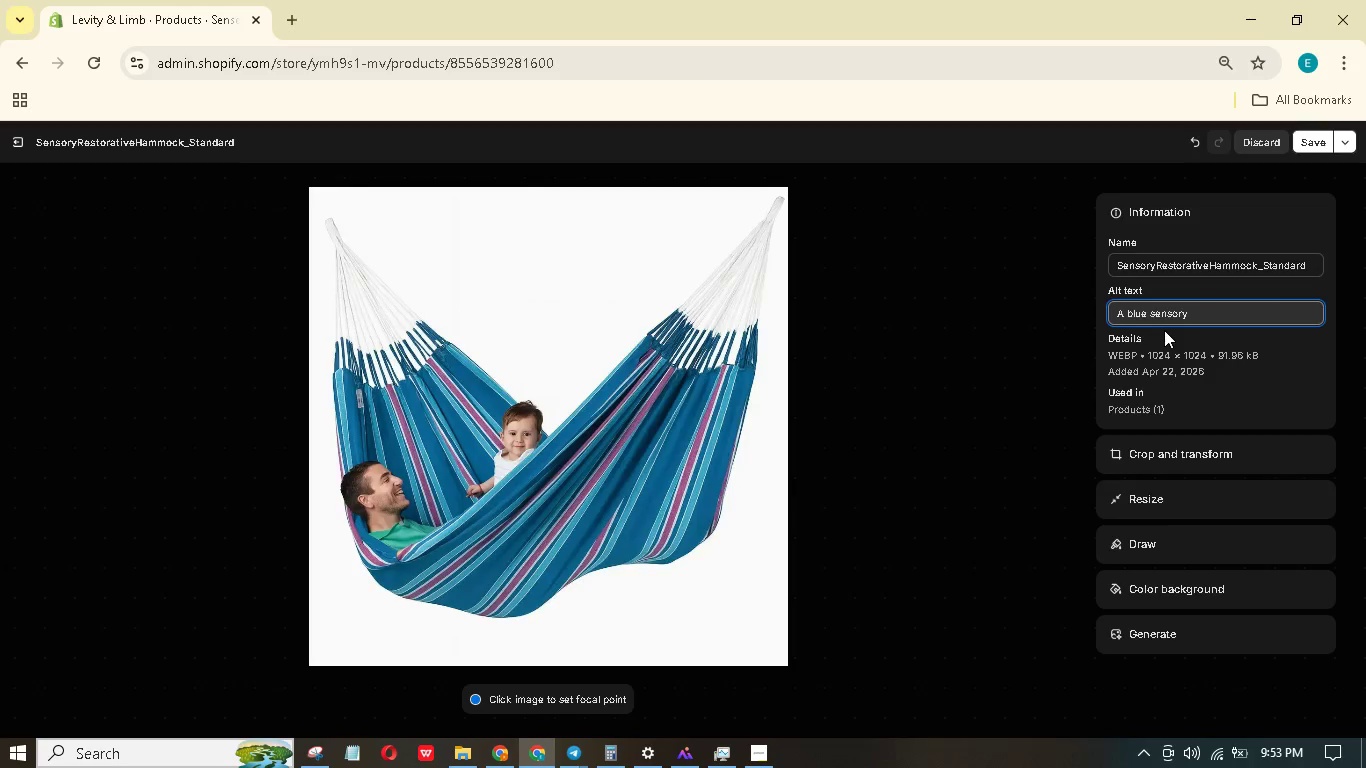 
hold_key(key=S, duration=0.34)
 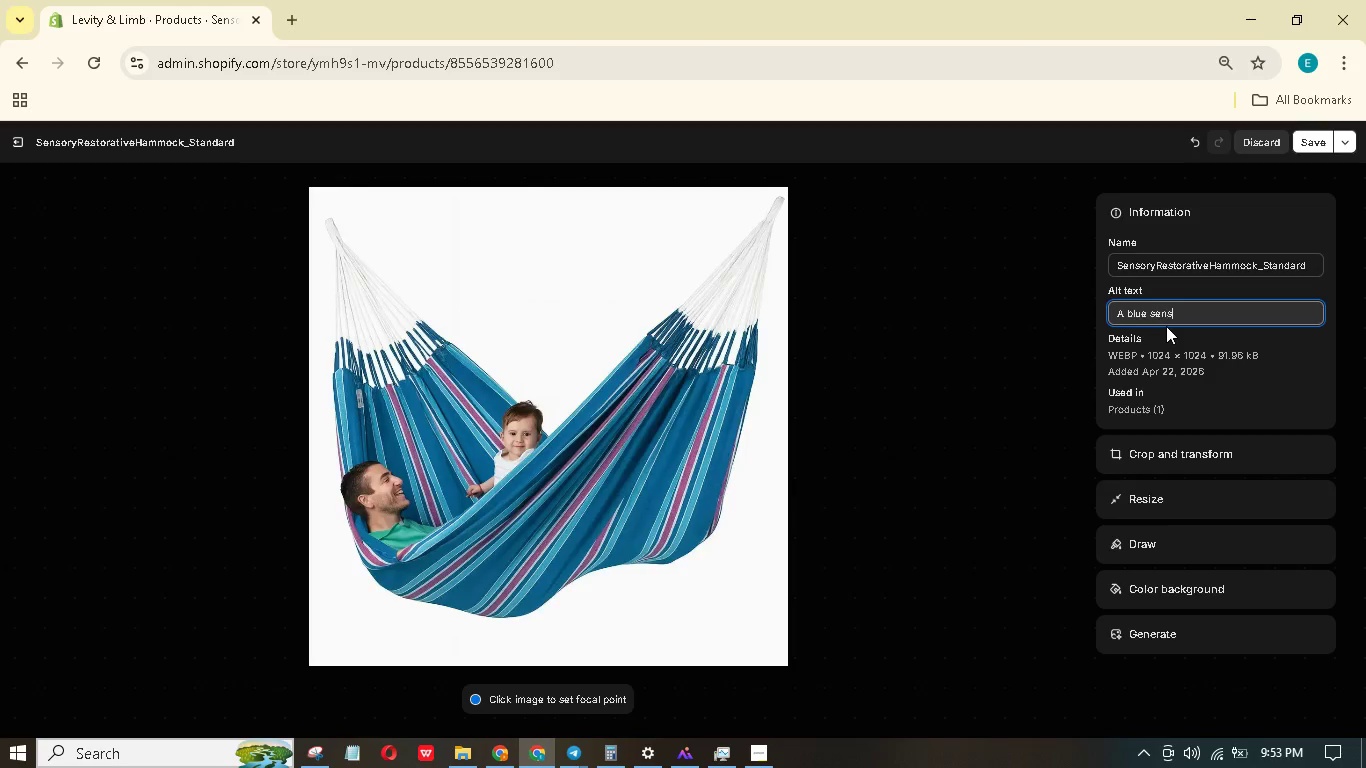 
hold_key(key=S, duration=0.33)
 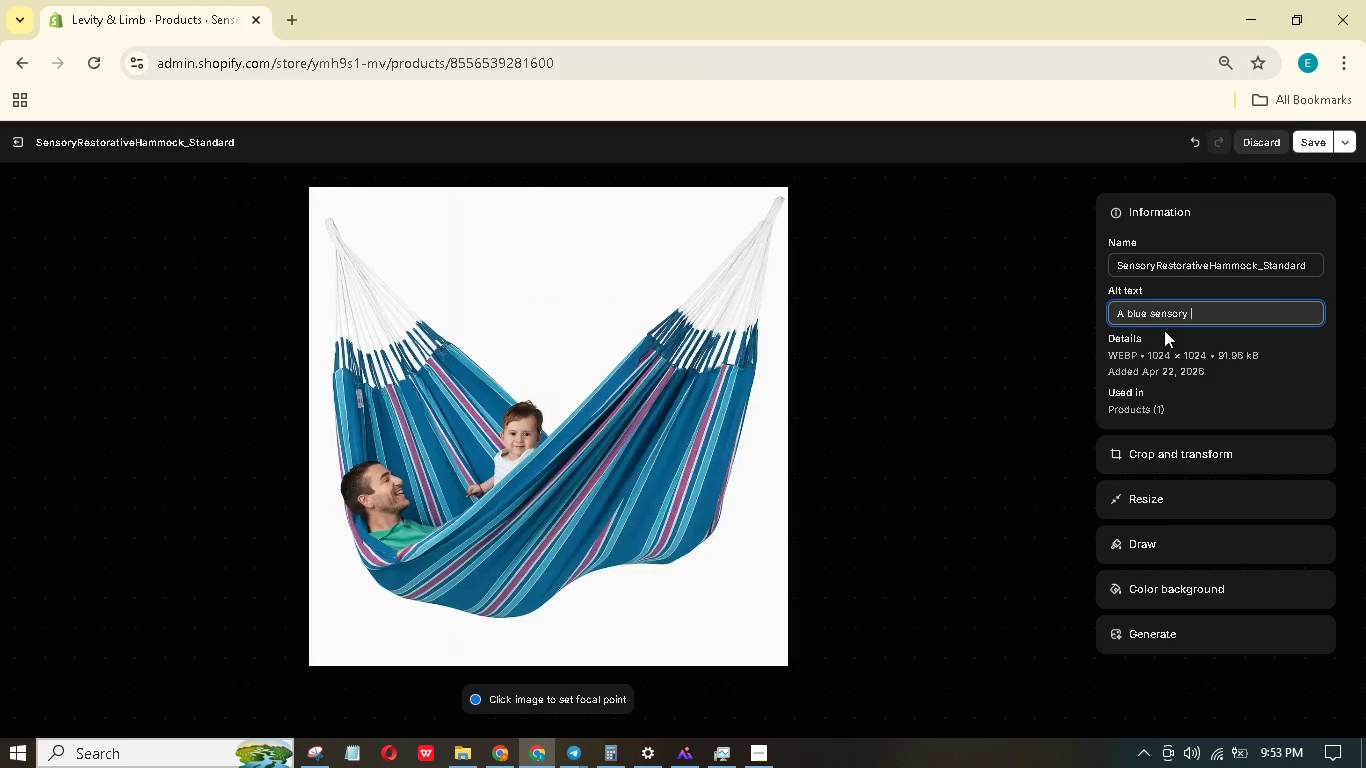 
type(hammock va)
key(Backspace)
key(Backspace)
type(cradling)
 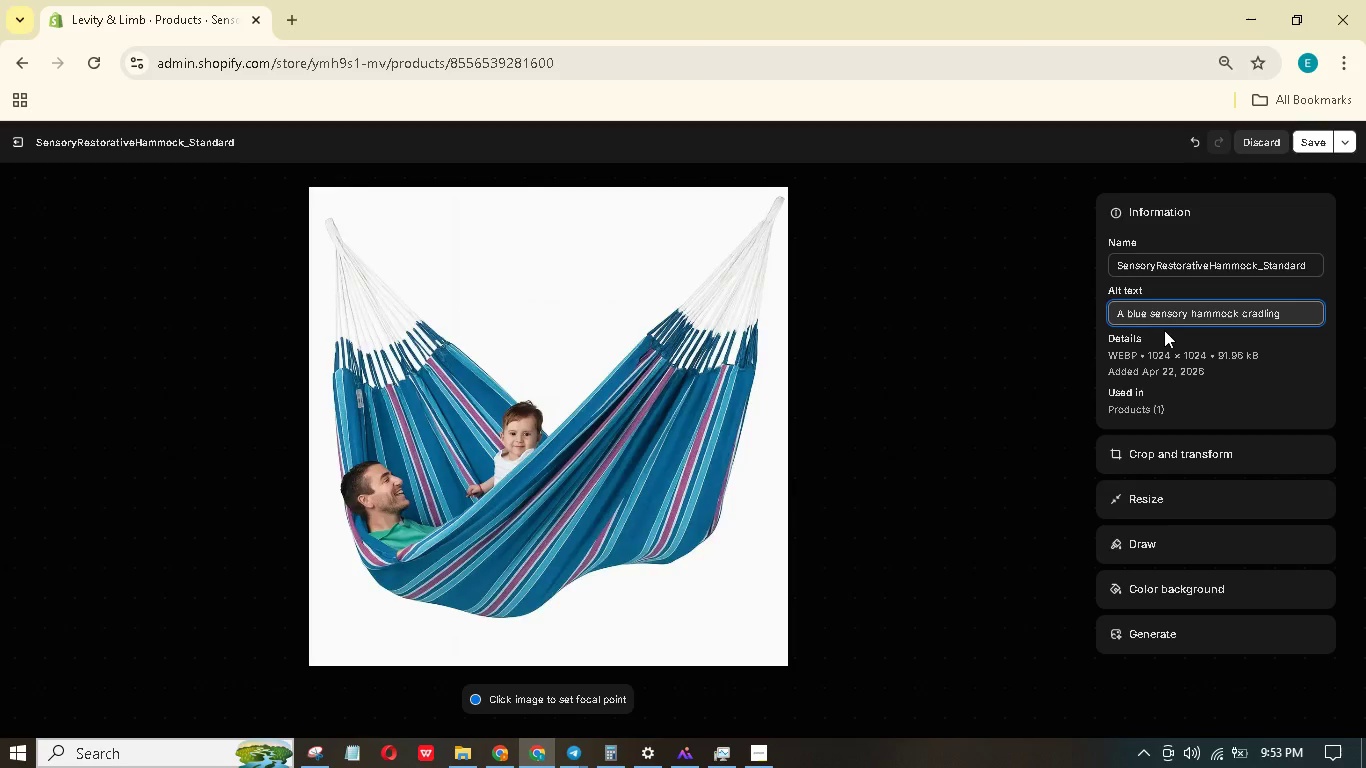 
wait(6.25)
 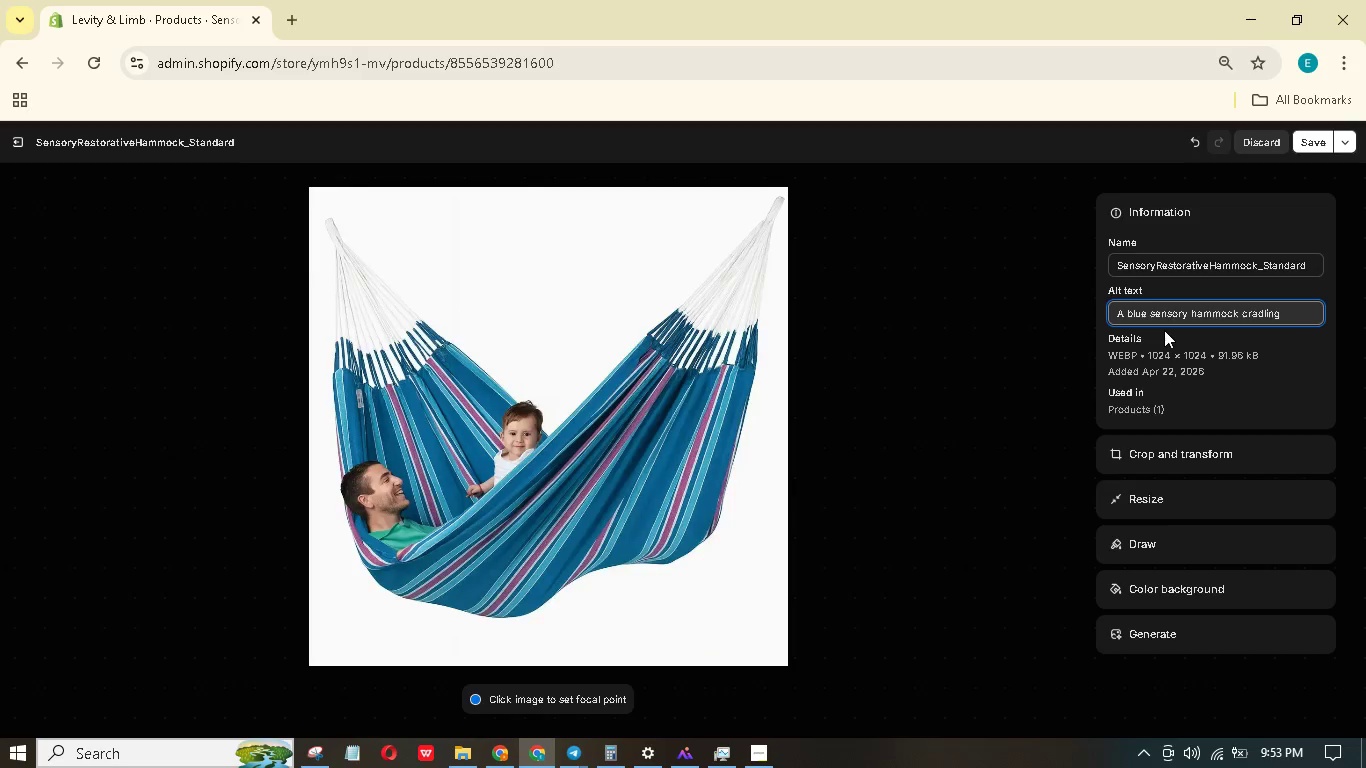 
type( a perom)
key(Backspace)
 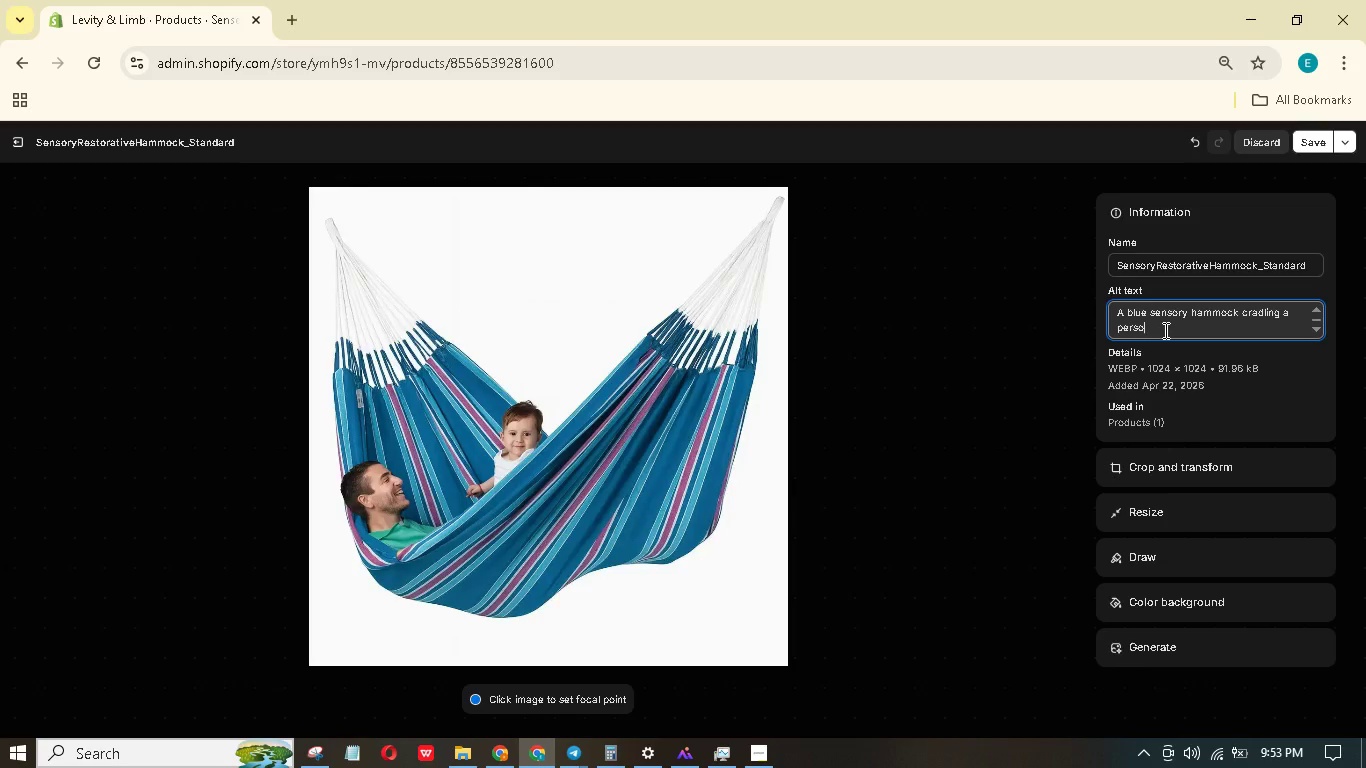 
hold_key(key=S, duration=0.33)
 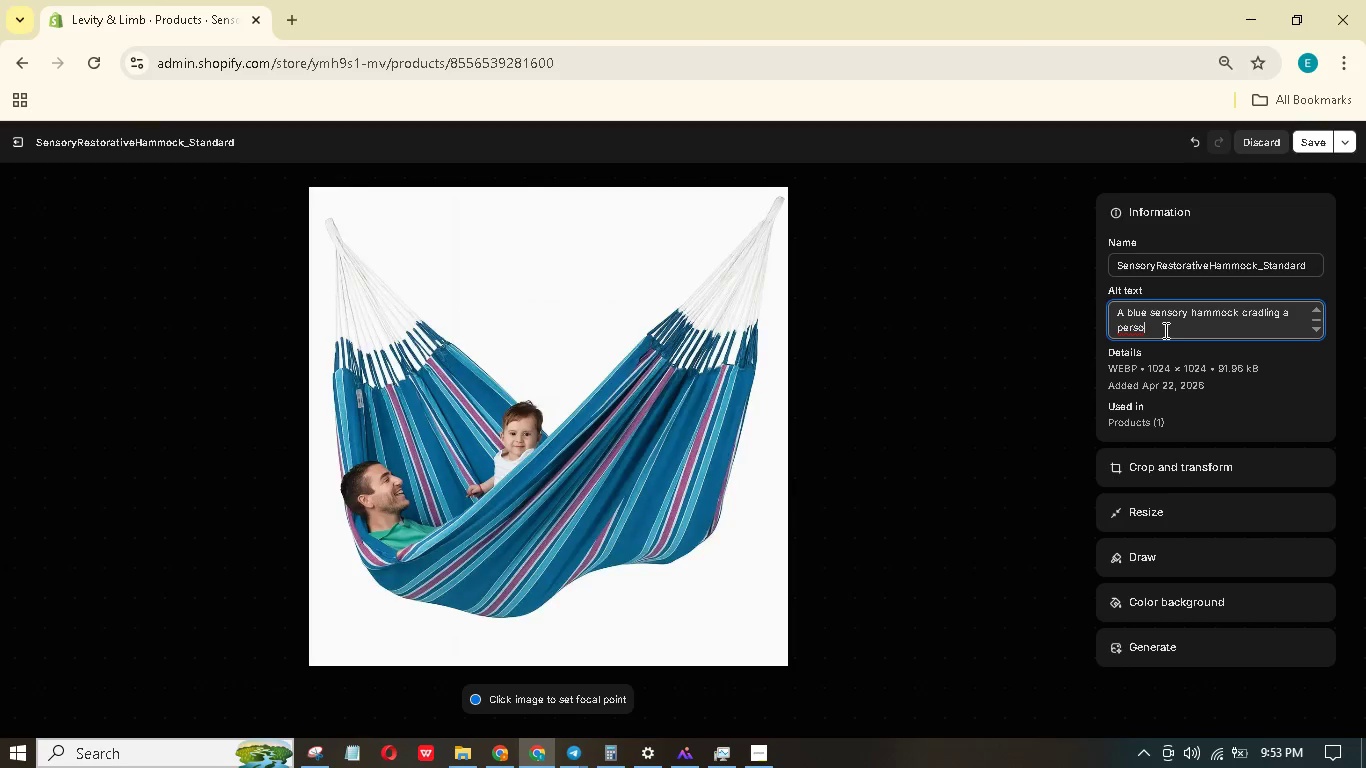 
wait(8.42)
 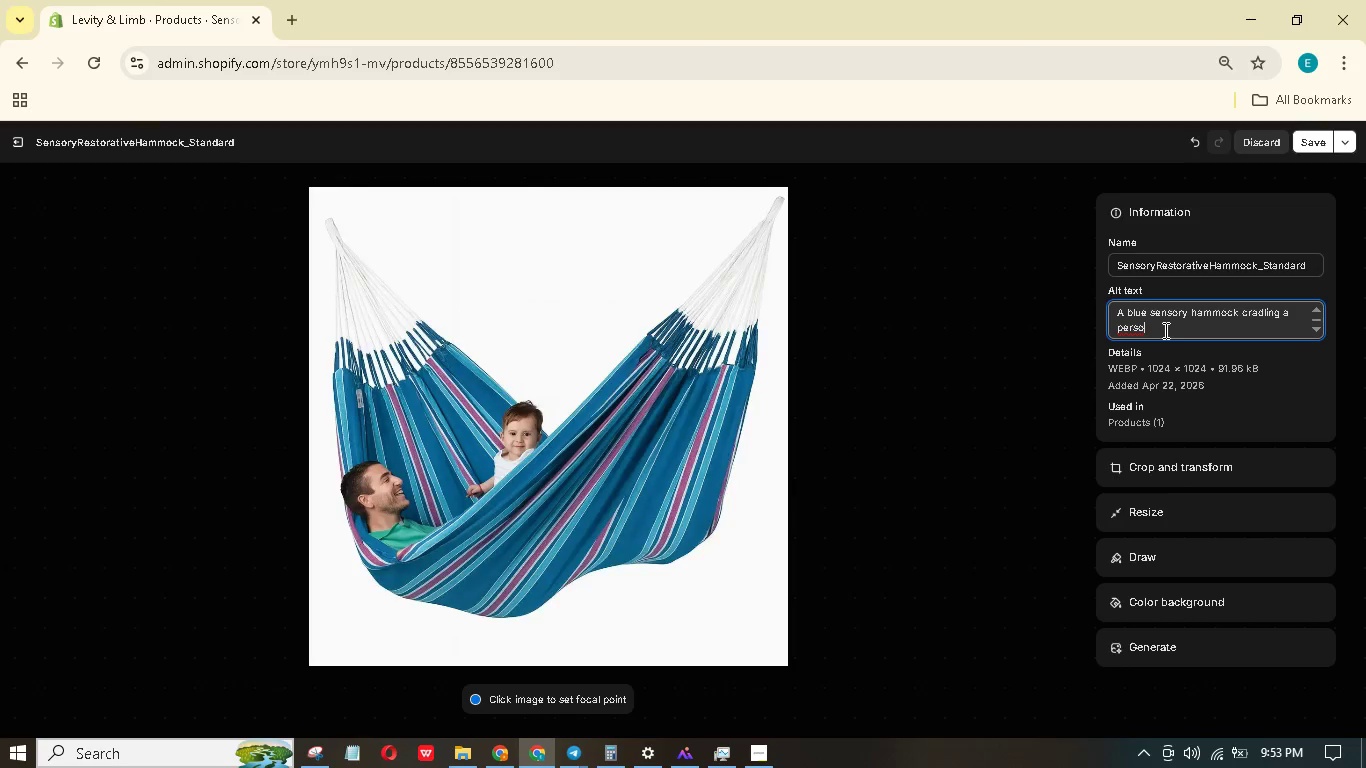 
type(n nd his child)
 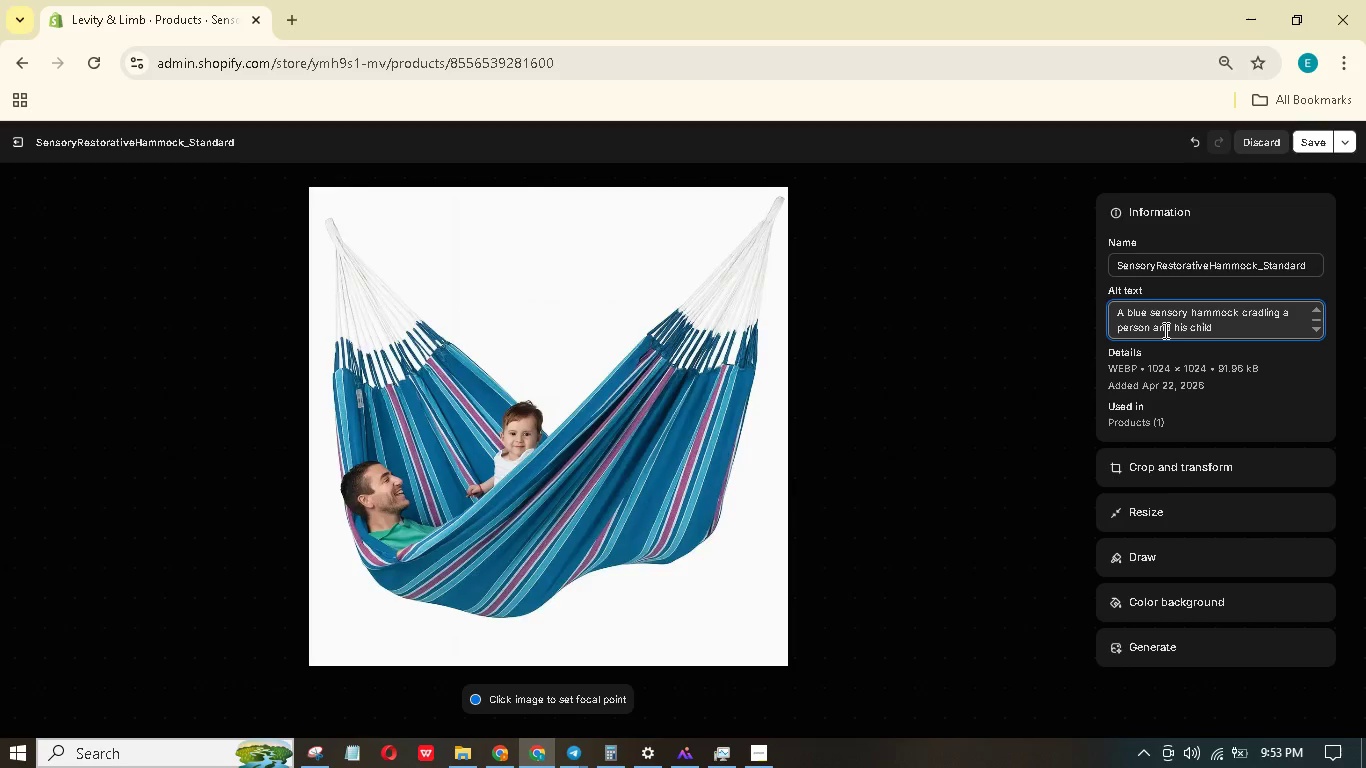 
hold_key(key=A, duration=0.33)
 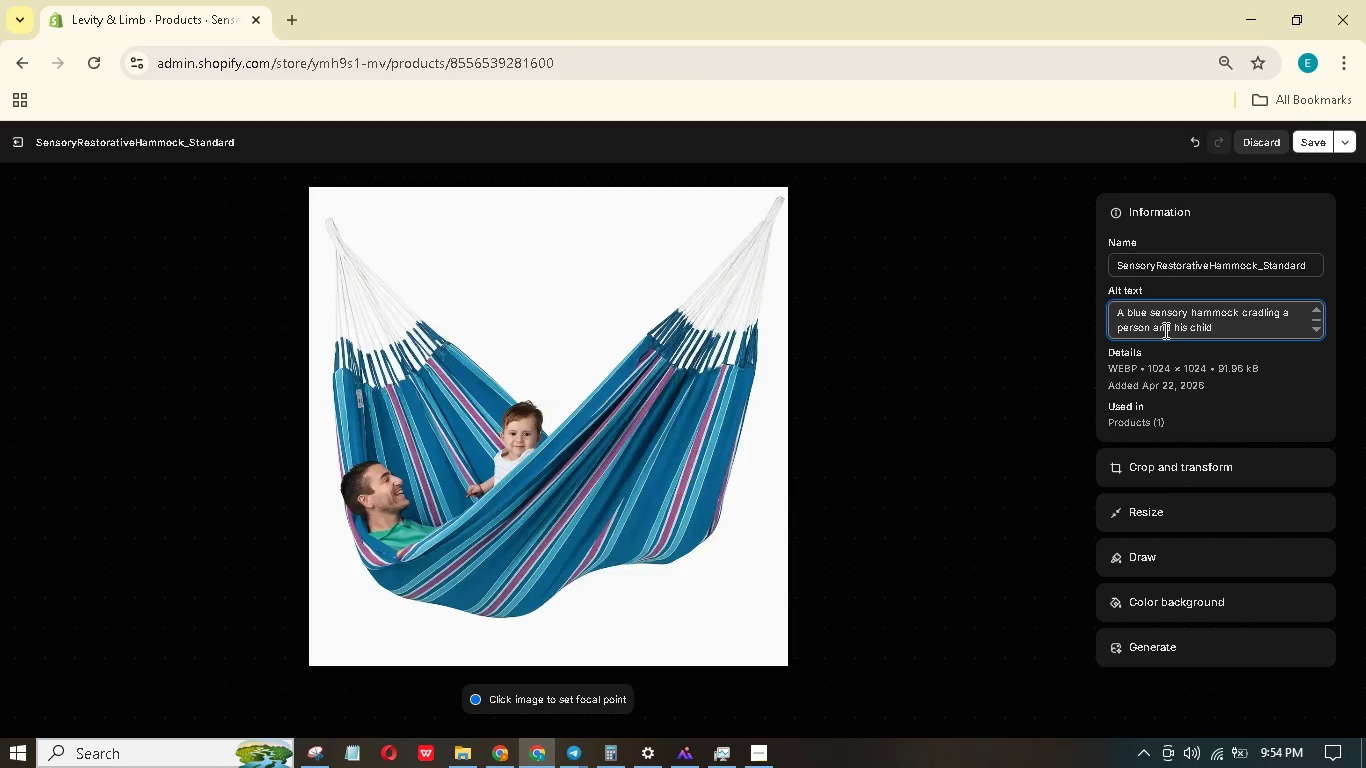 
type( in a gentle oition)
 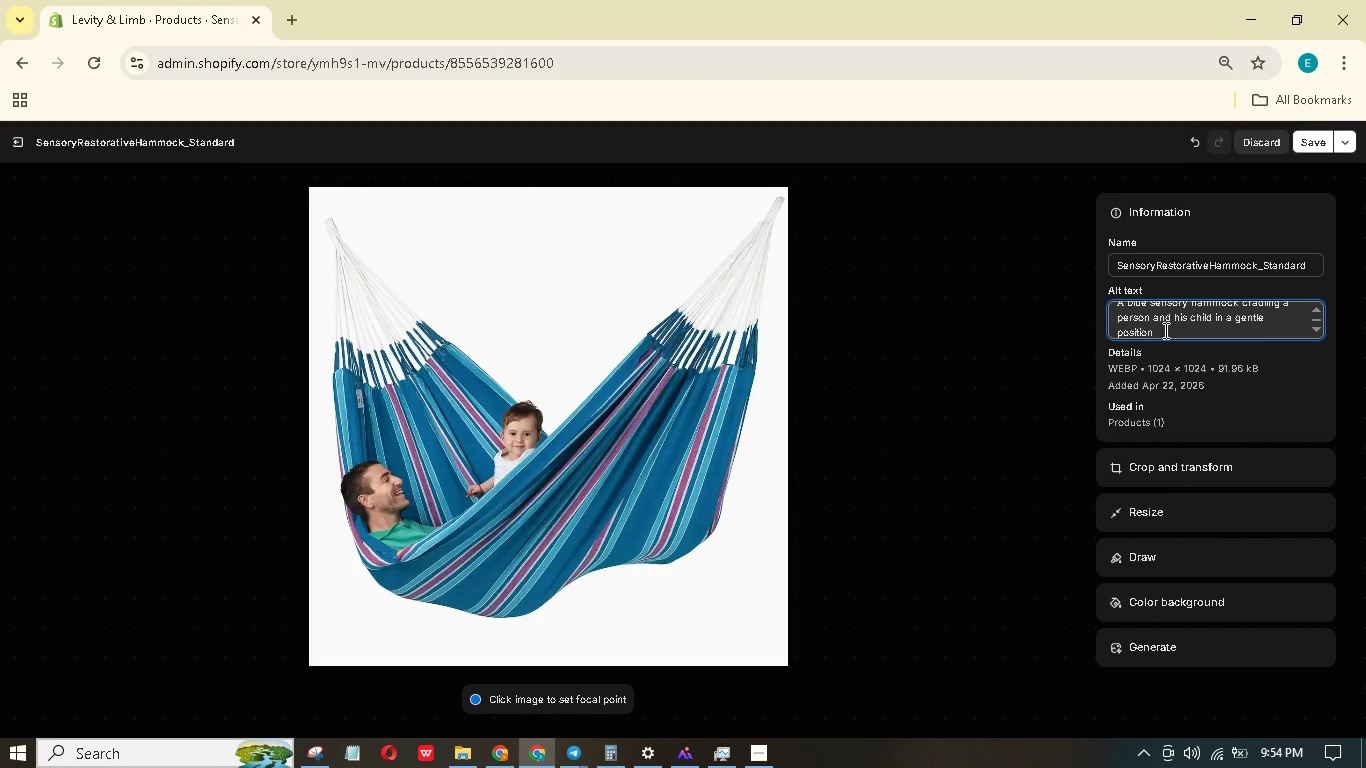 
hold_key(key=P, duration=0.33)
 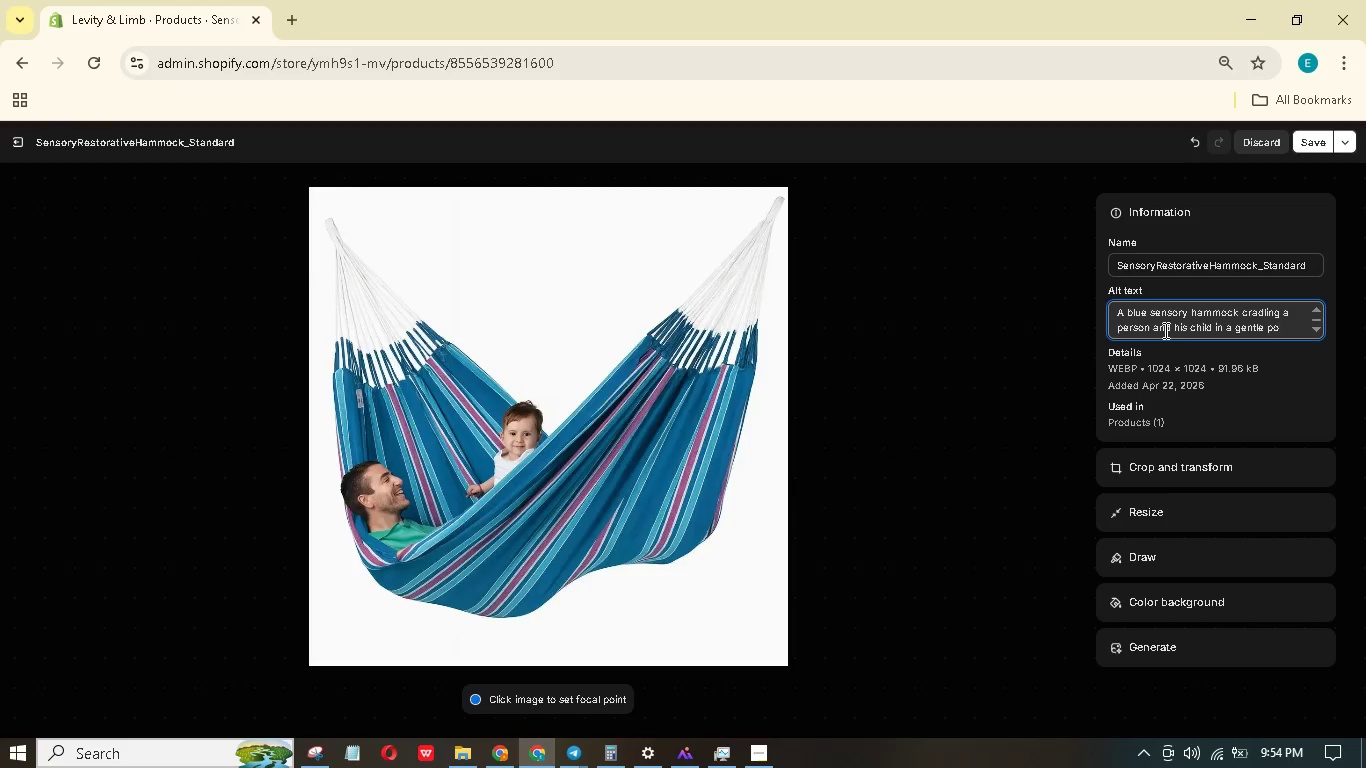 
hold_key(key=S, duration=0.31)
 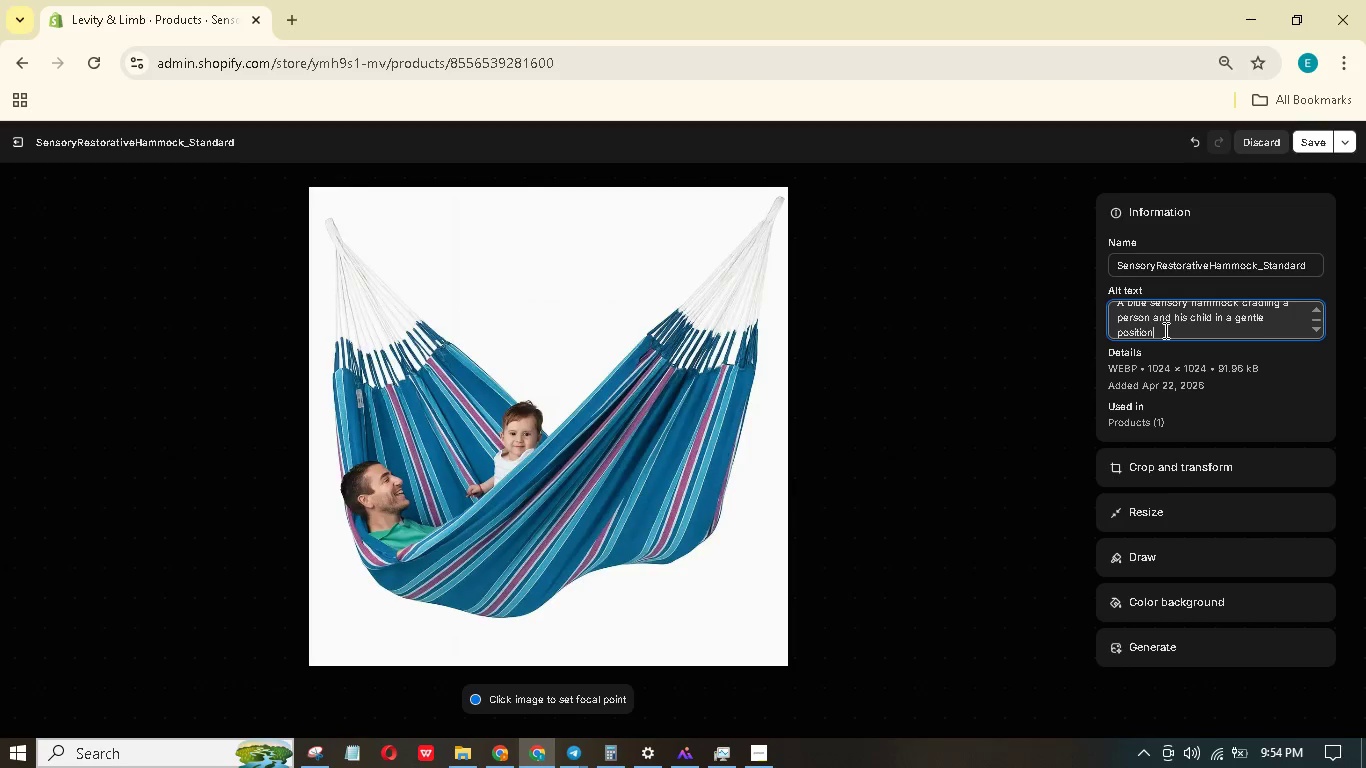 
key(Period)
 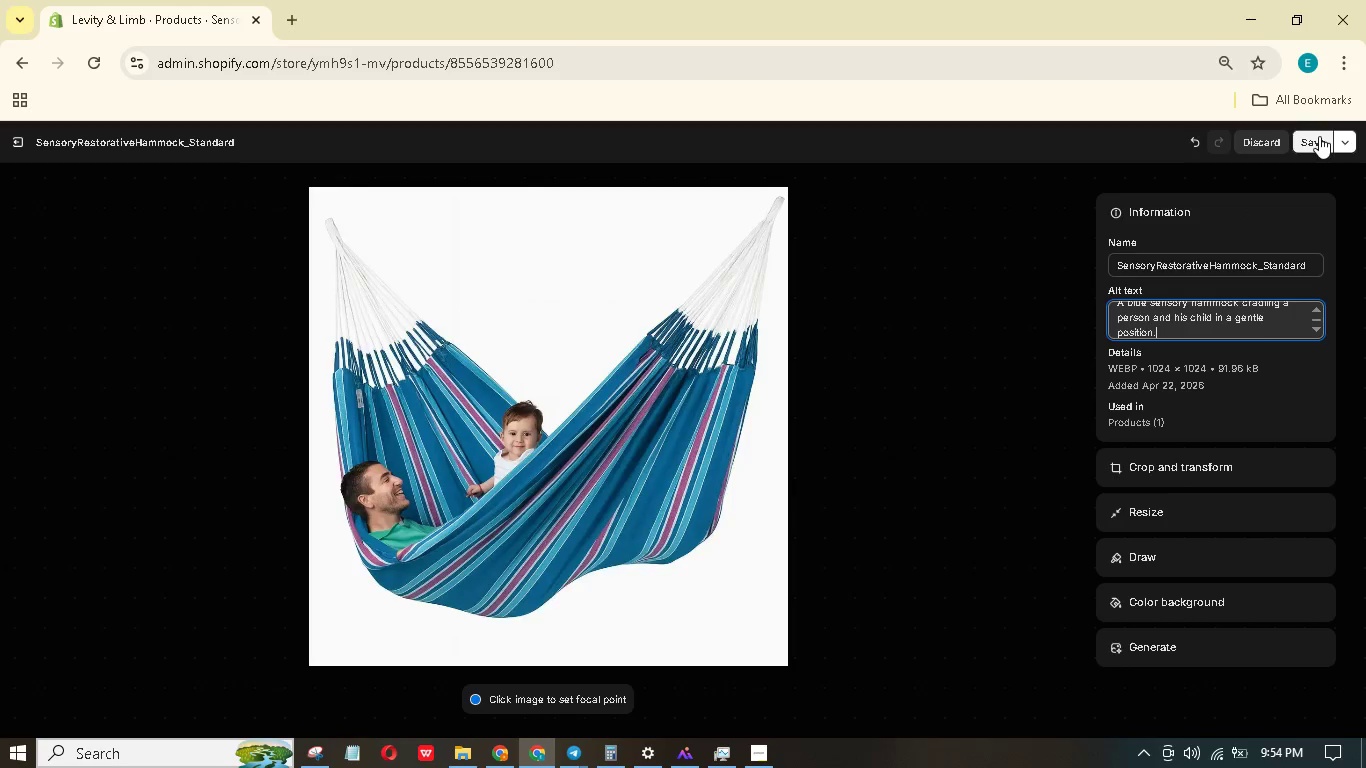 
left_click([1304, 152])
 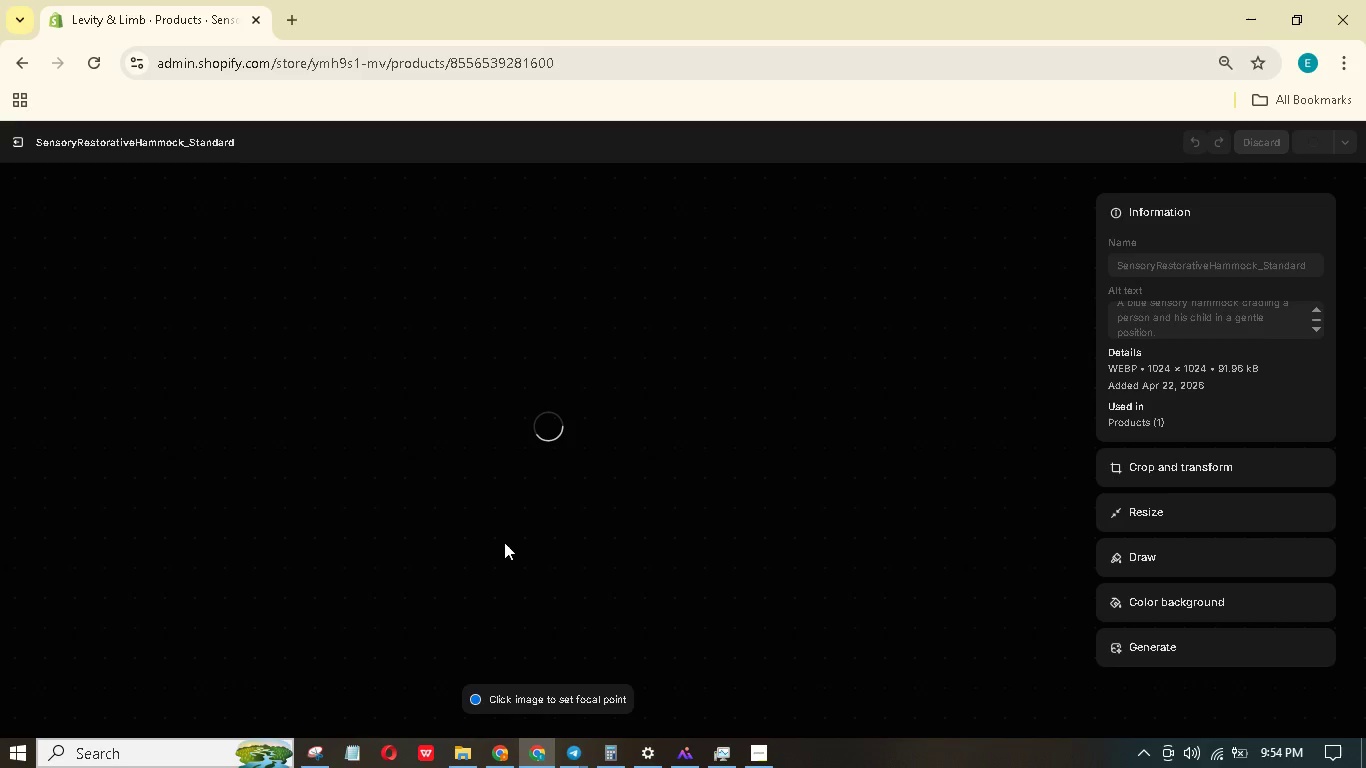 
wait(10.08)
 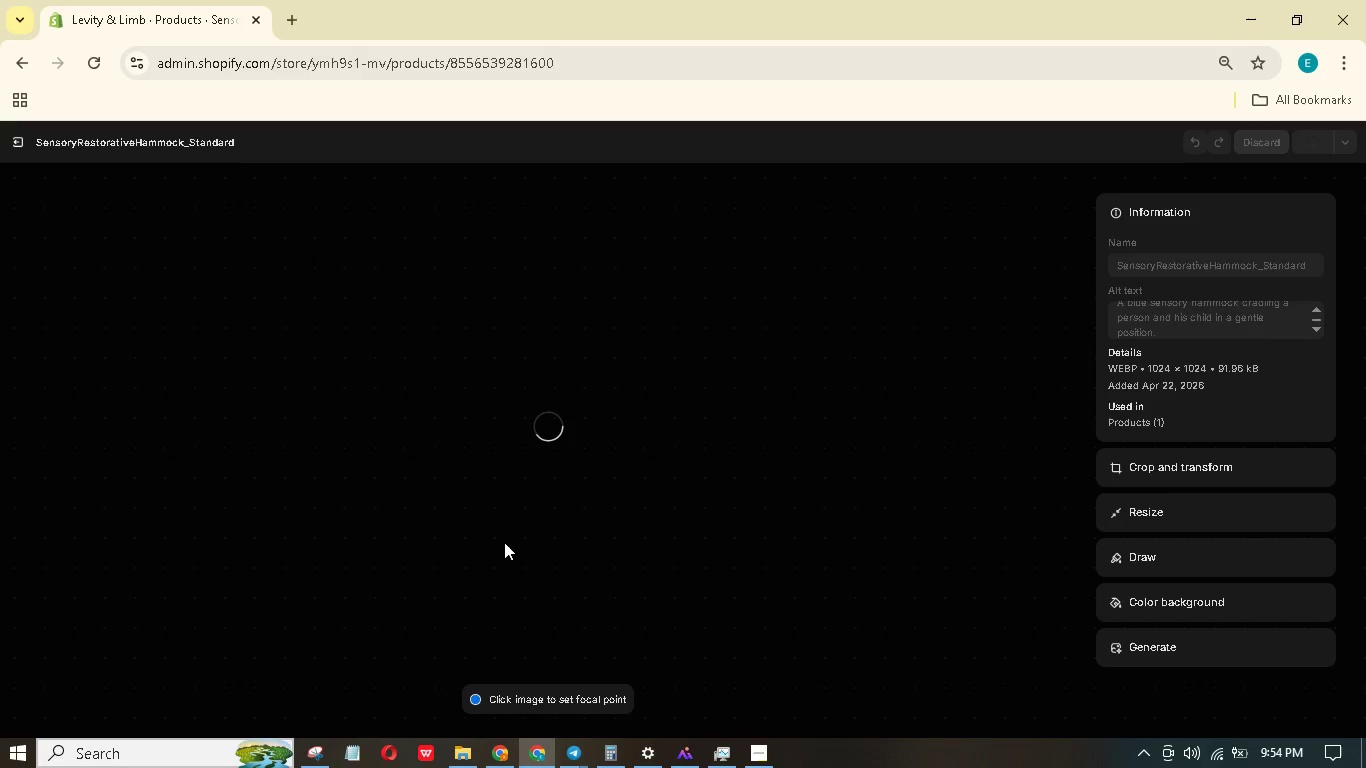 
scroll: coordinate [751, 391], scroll_direction: down, amount: 14.0
 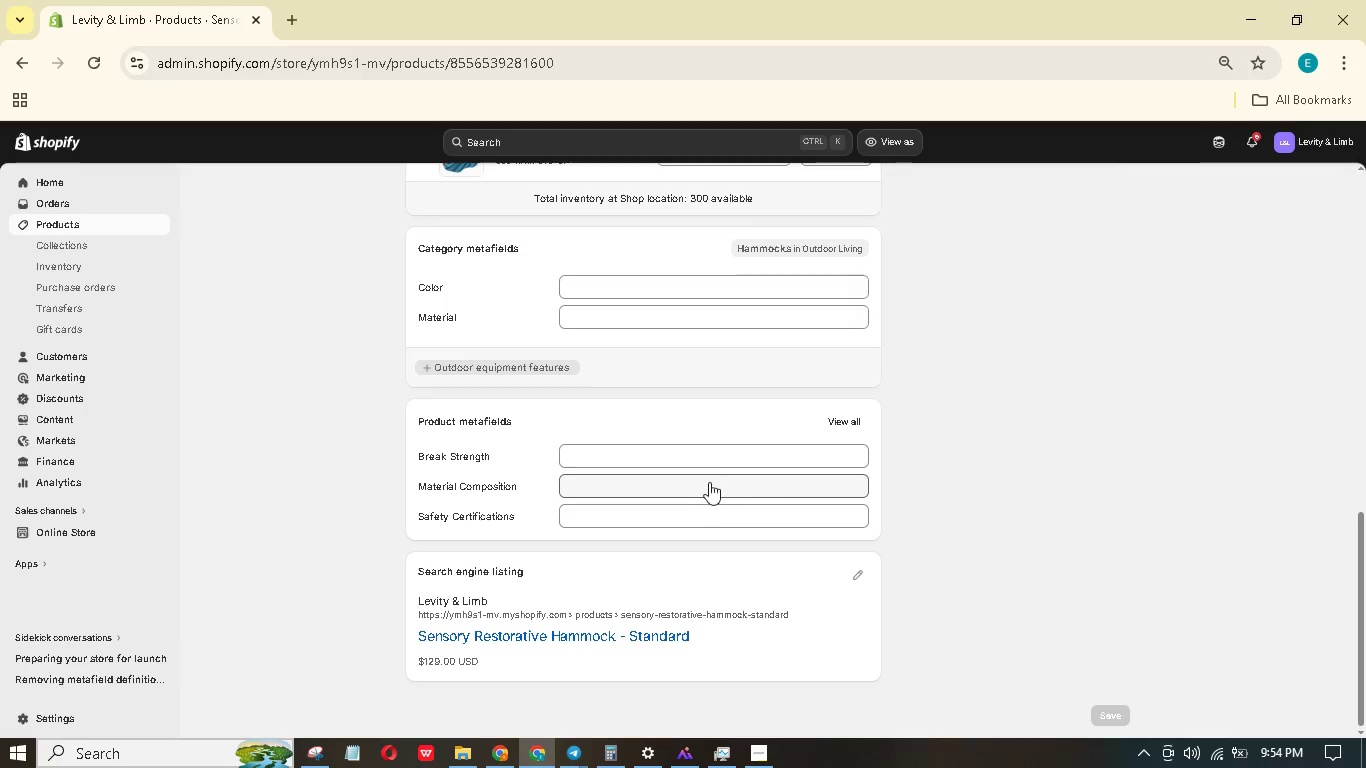 
left_click([713, 453])
 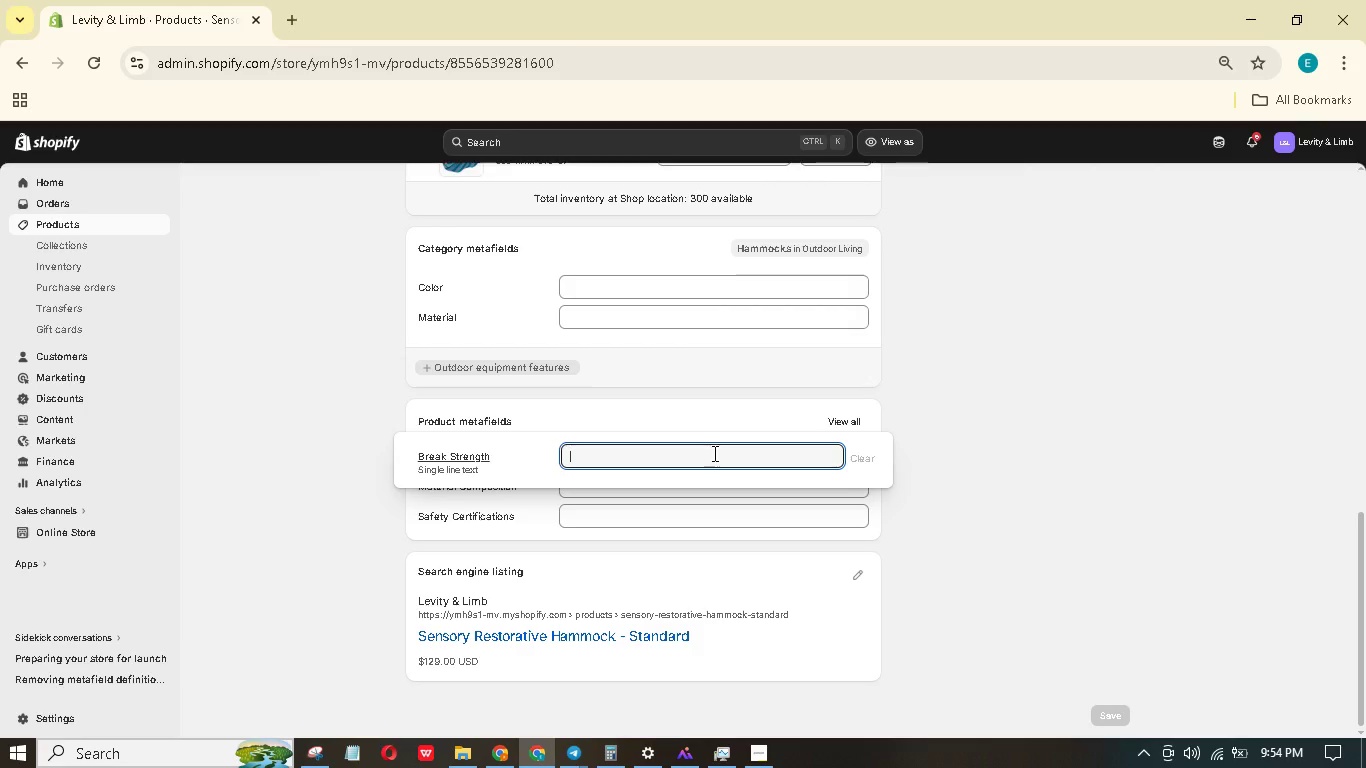 
wait(9.69)
 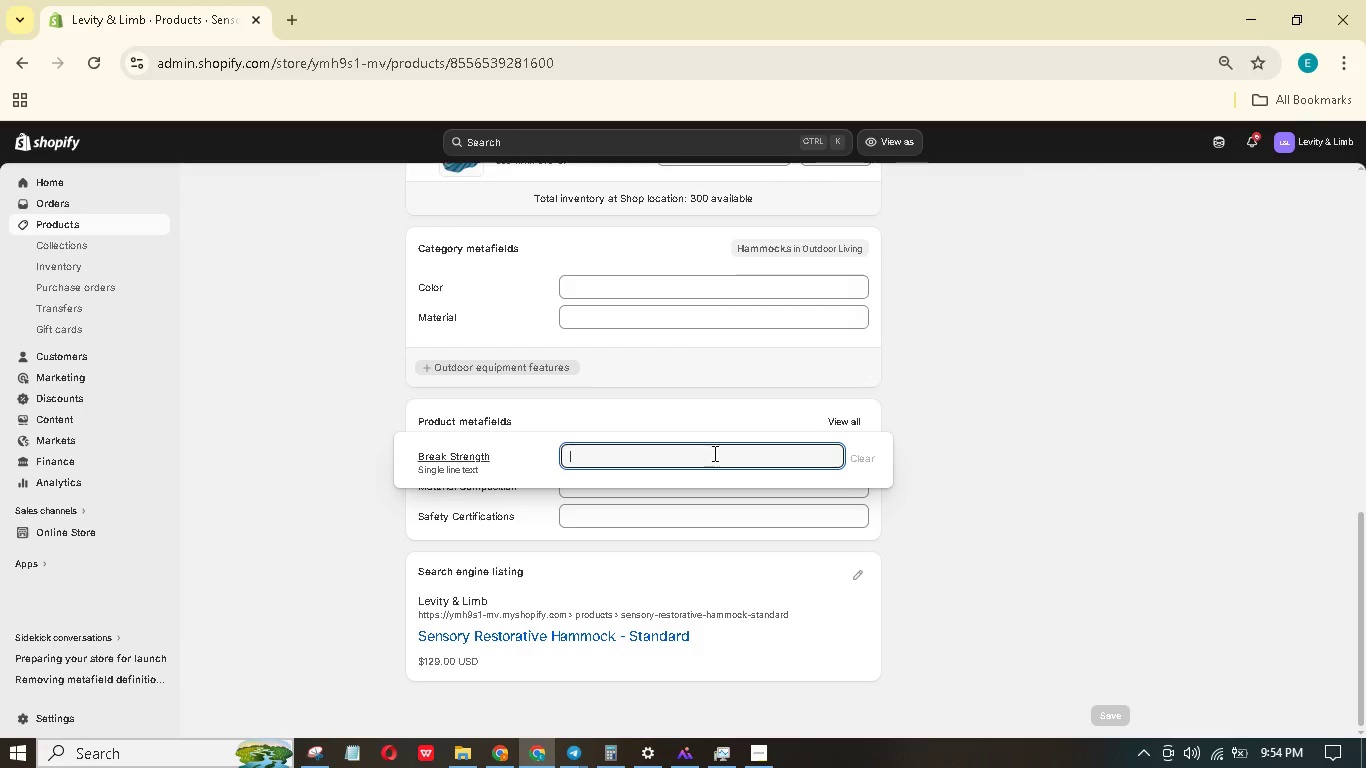 
type(3,000 lc)
key(Backspace)
type(bd)
key(Backspace)
 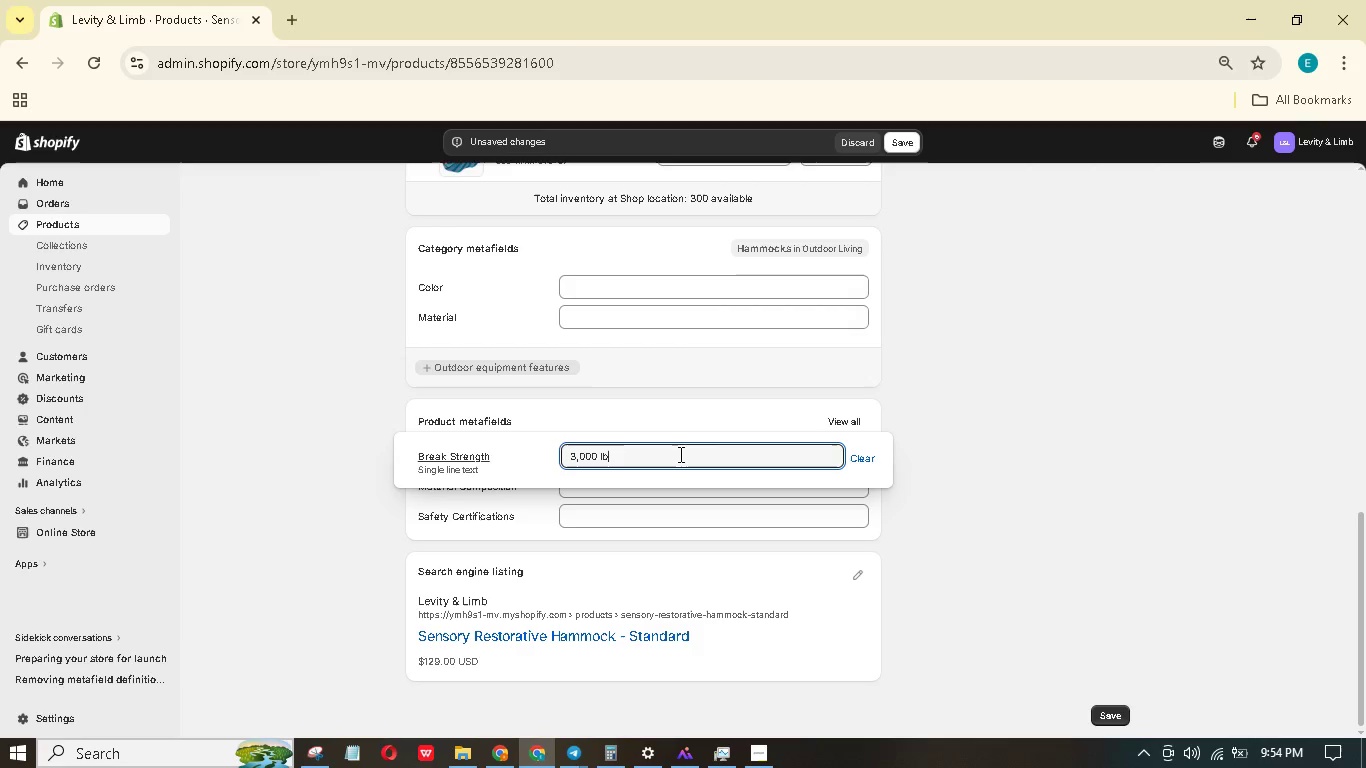 
key(S)
 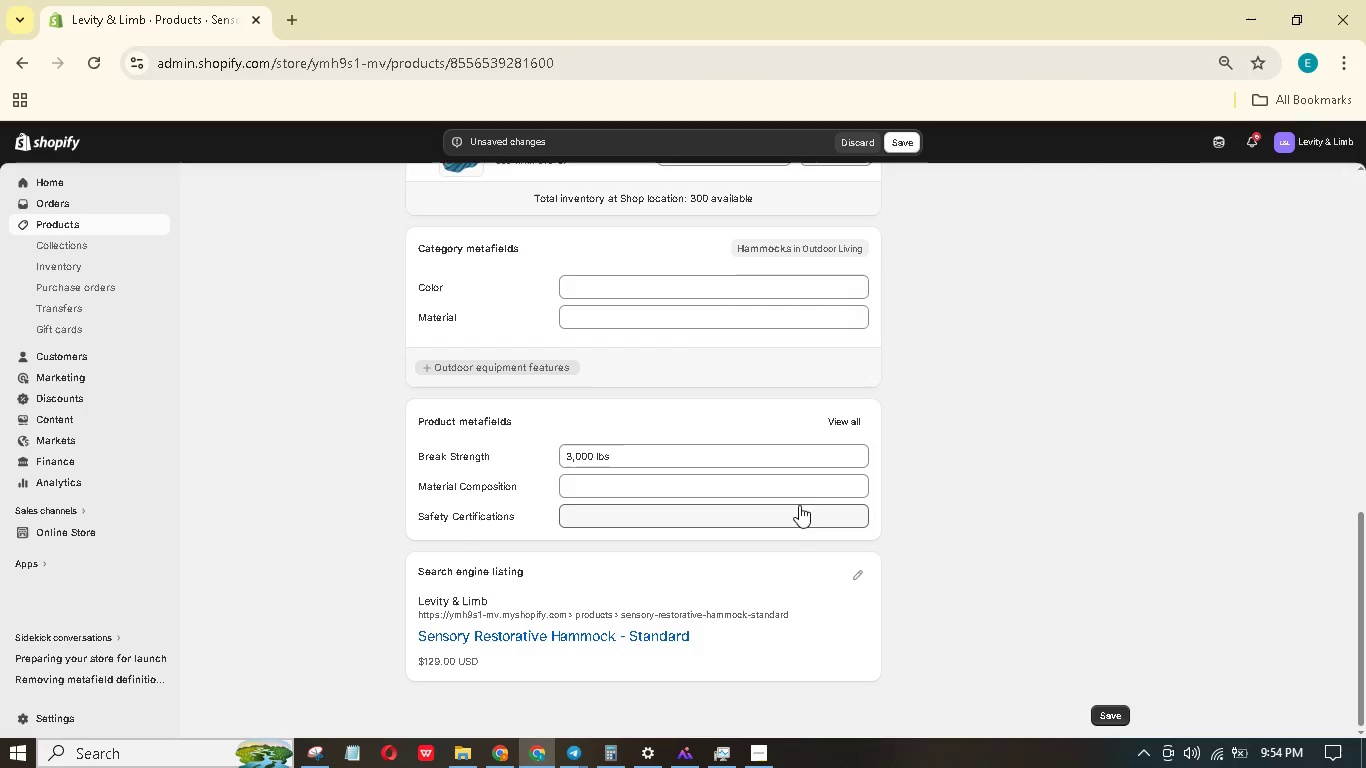 
double_click([787, 485])
 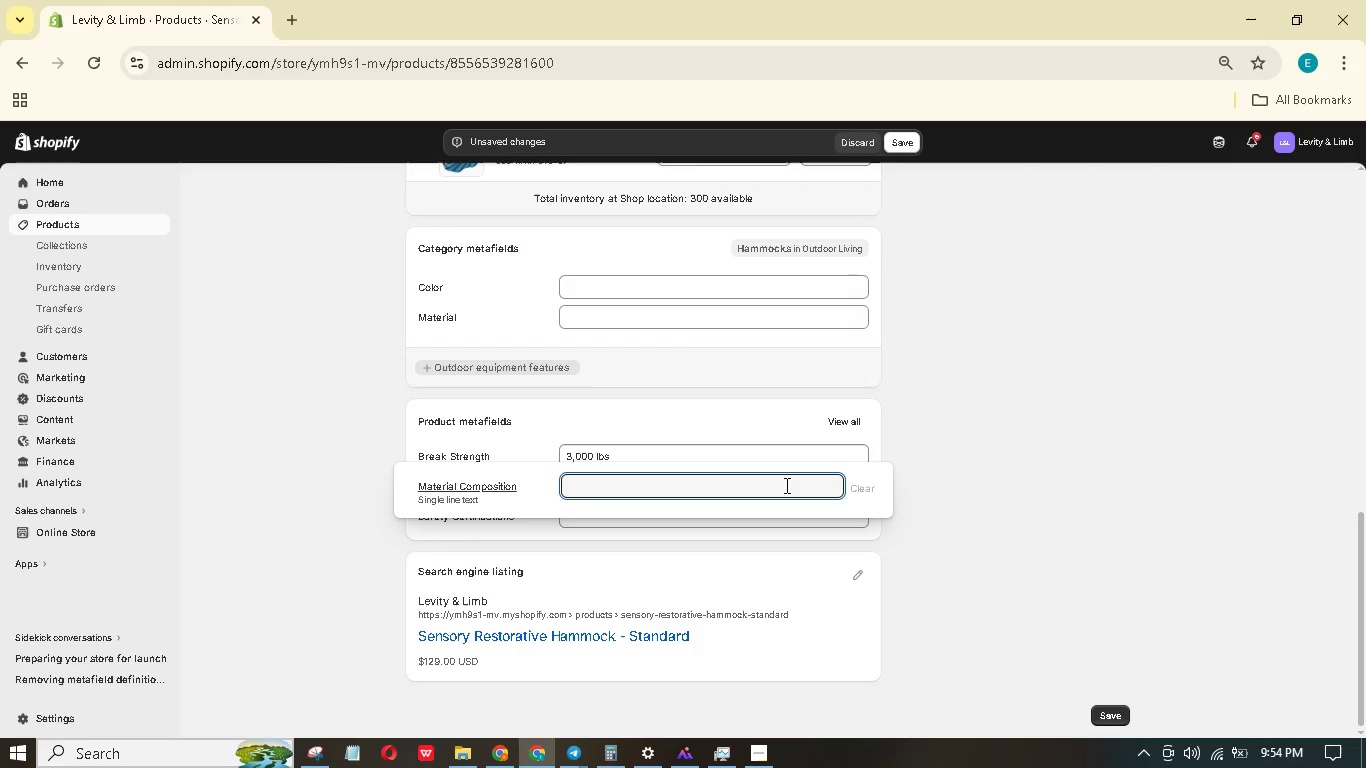 
type(polyester blend, 110 GSM)
 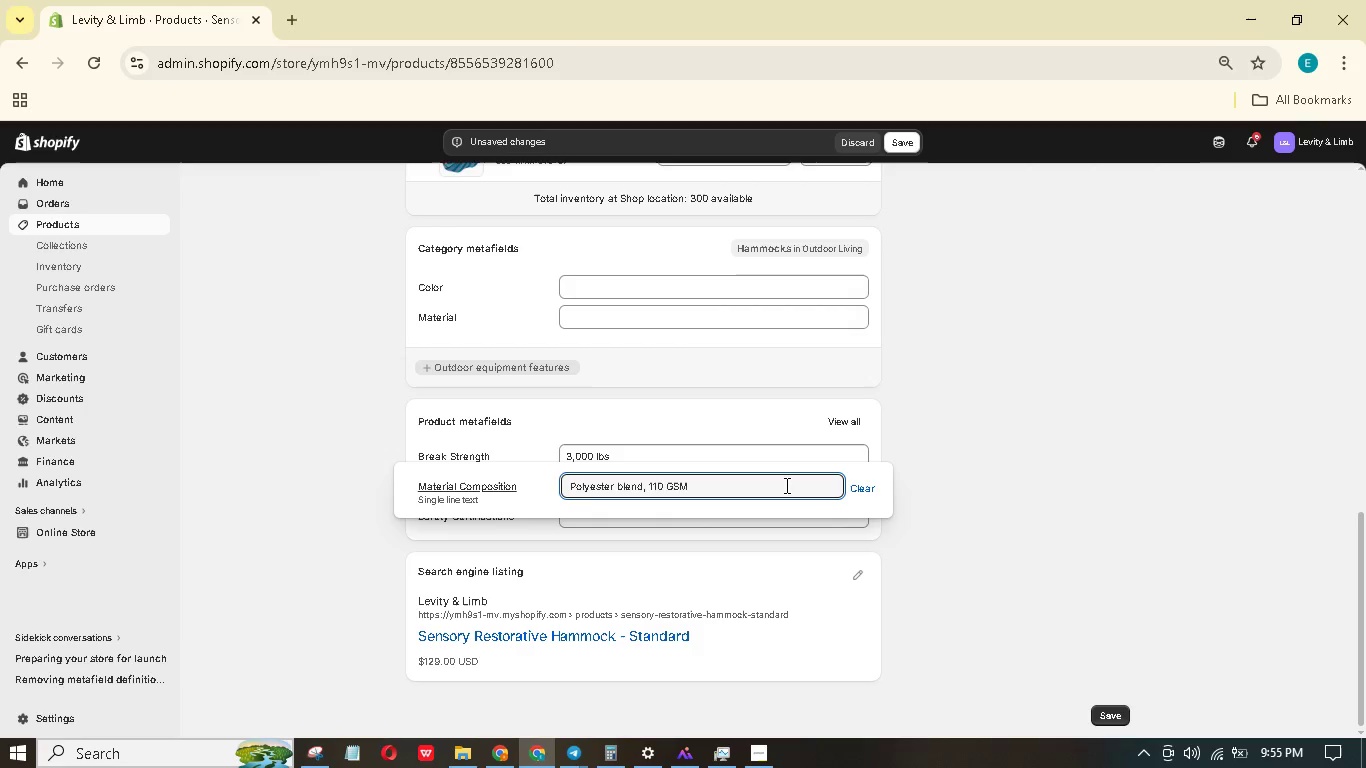 
key(Enter)
 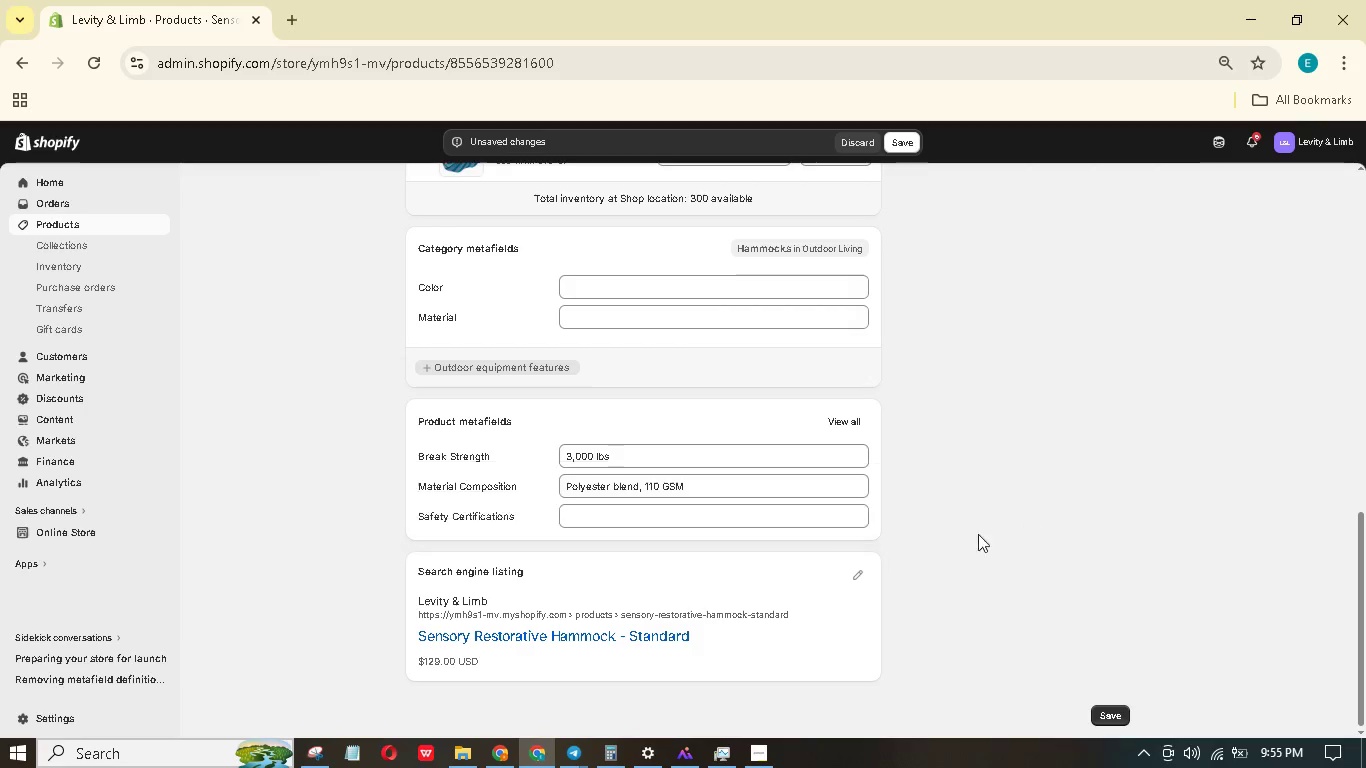 
left_click([696, 514])
 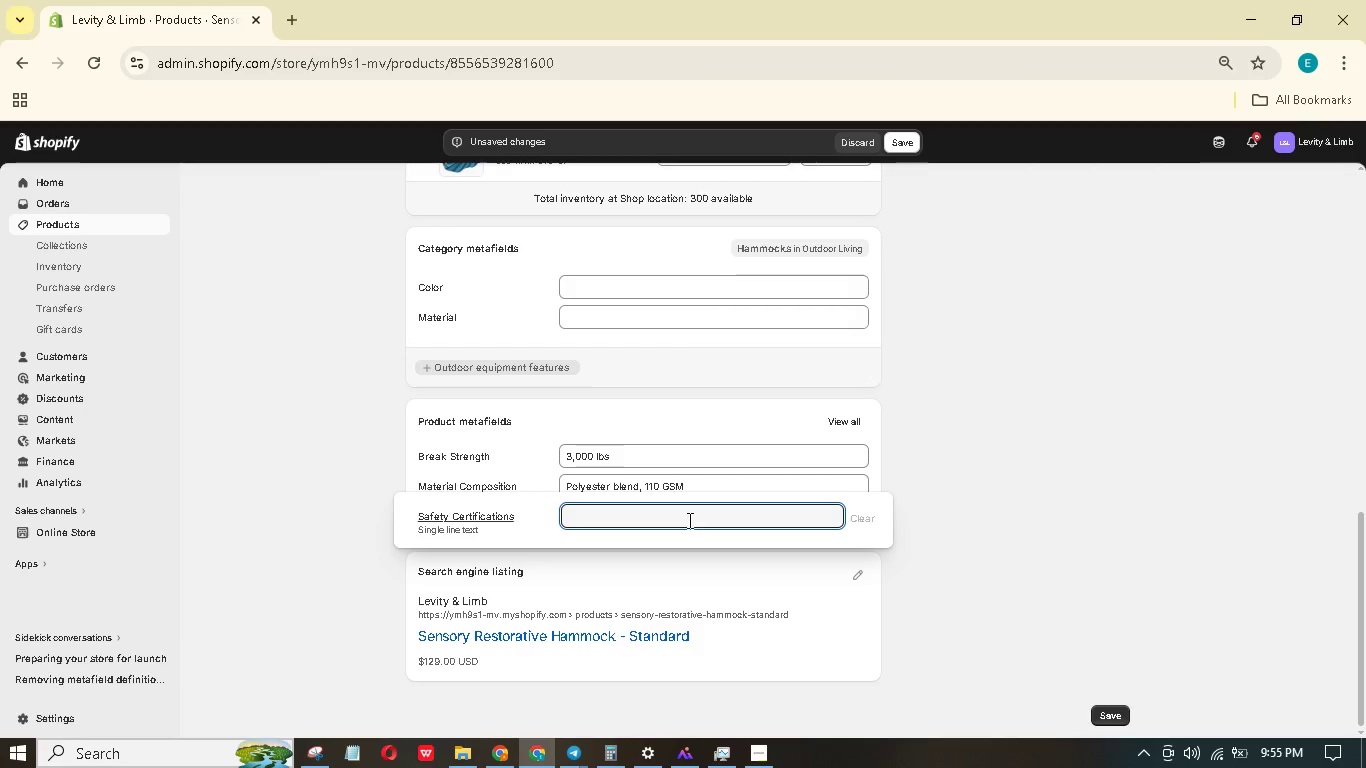 
type(CE oeo-Tex Standrd 100)
 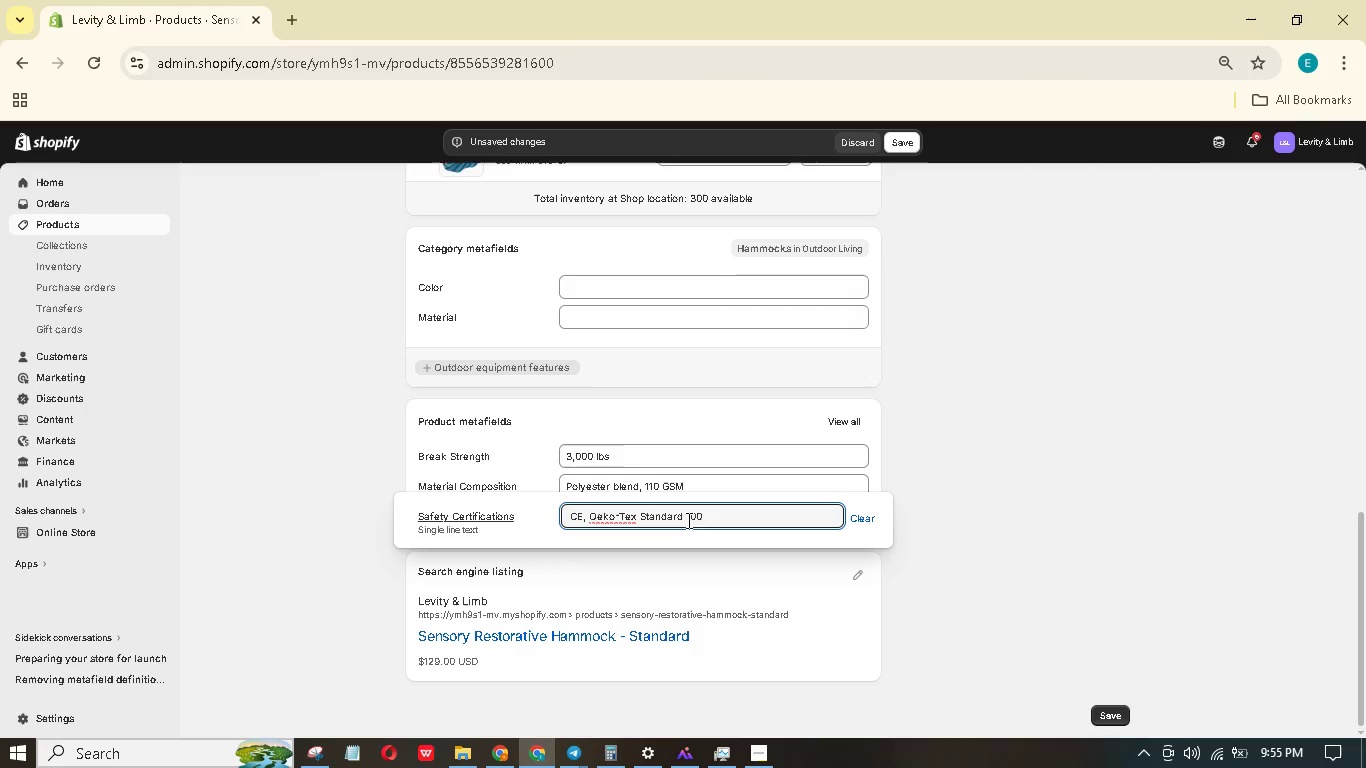 
hold_key(key=Comma, duration=0.31)
 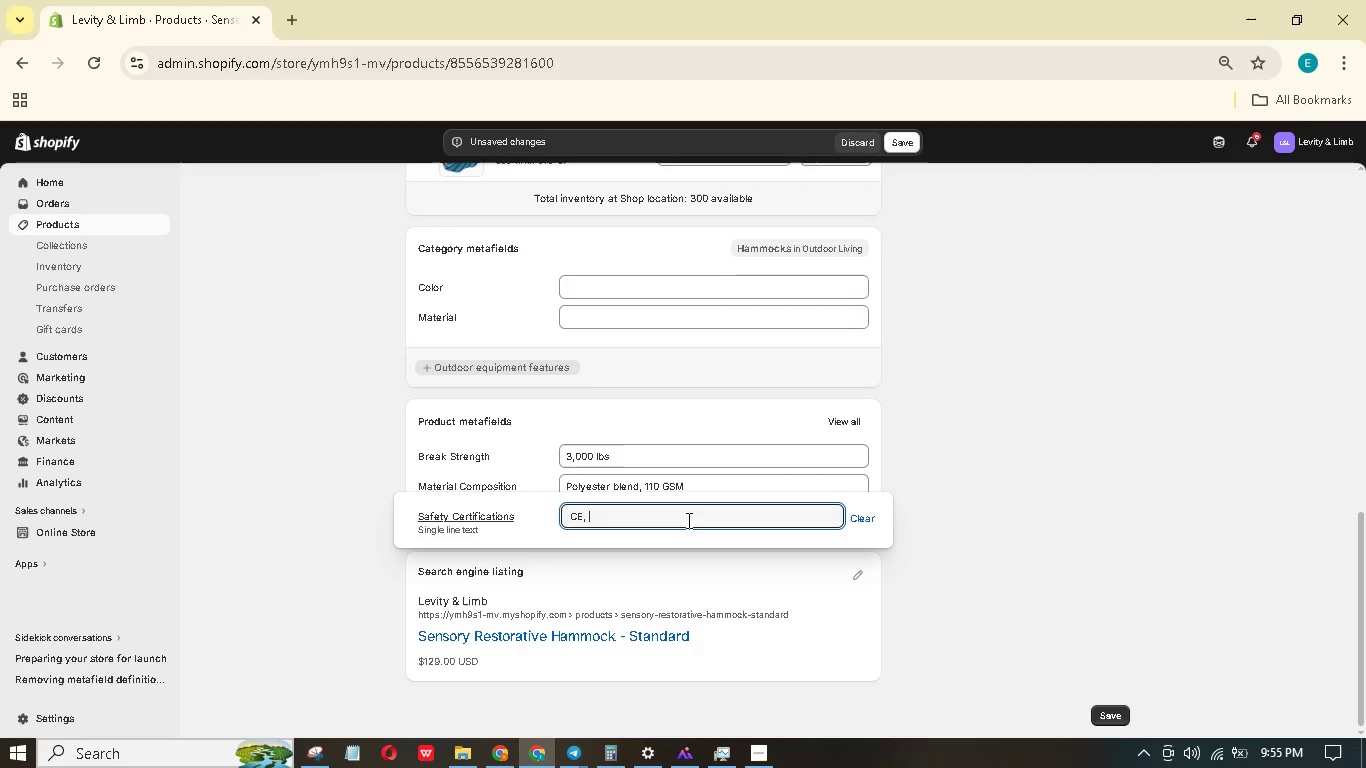 
scroll: coordinate [972, 444], scroll_direction: up, amount: 3.0
 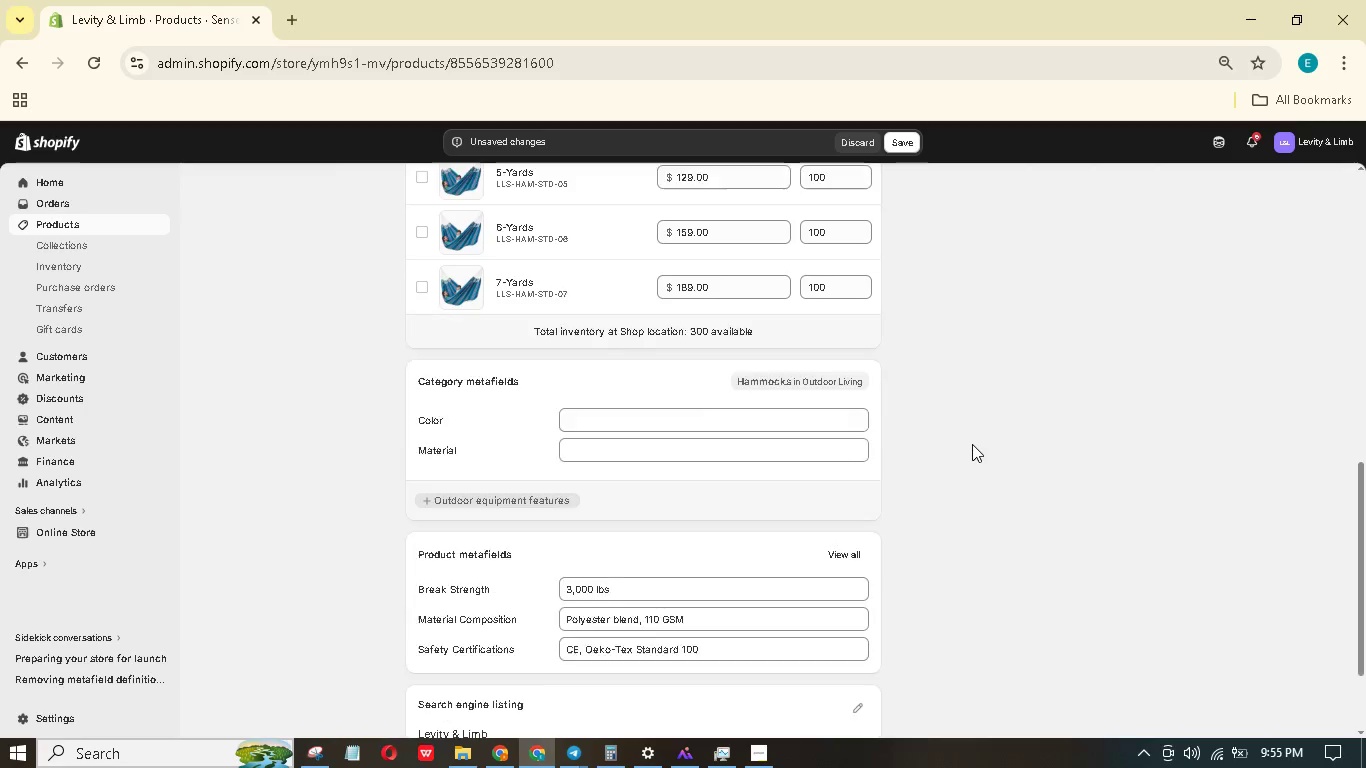 
scroll: coordinate [972, 444], scroll_direction: down, amount: 4.0
 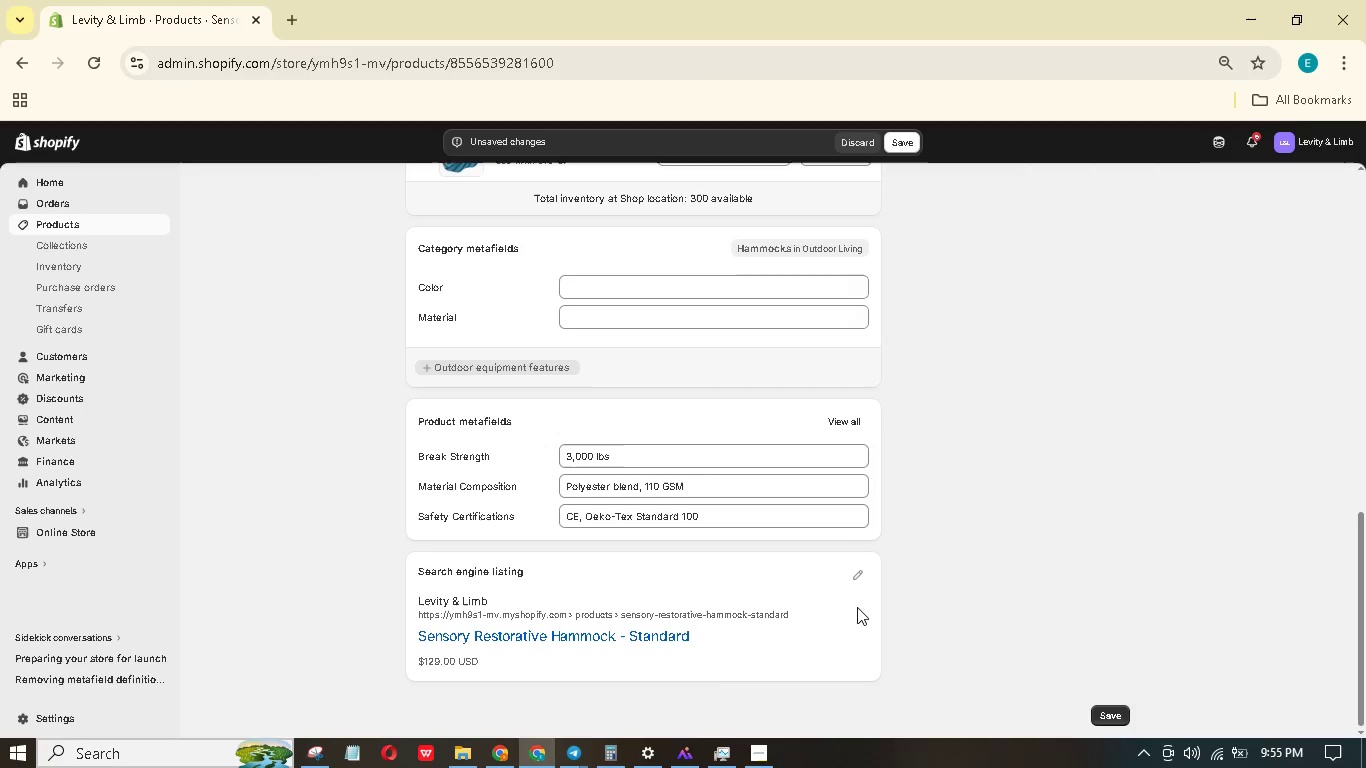 
left_click([850, 571])
 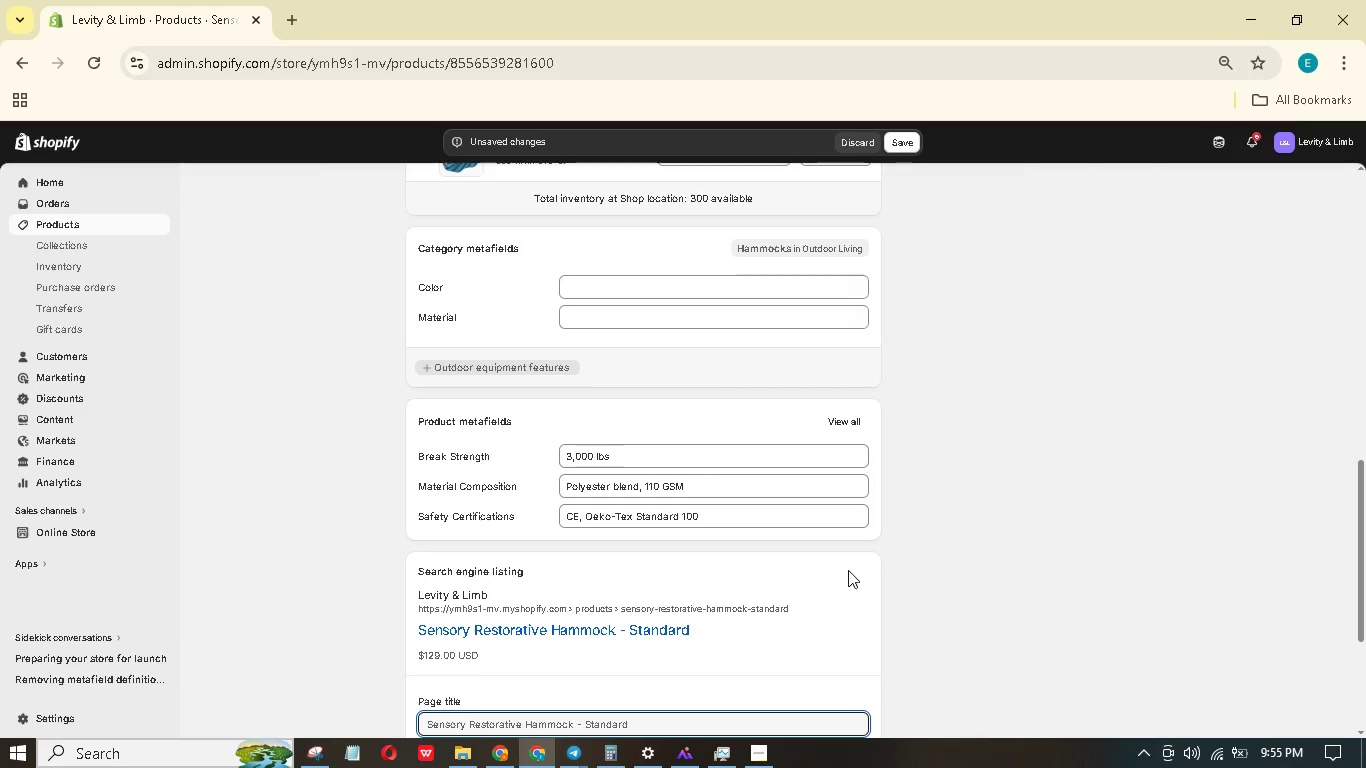 
wait(5.59)
 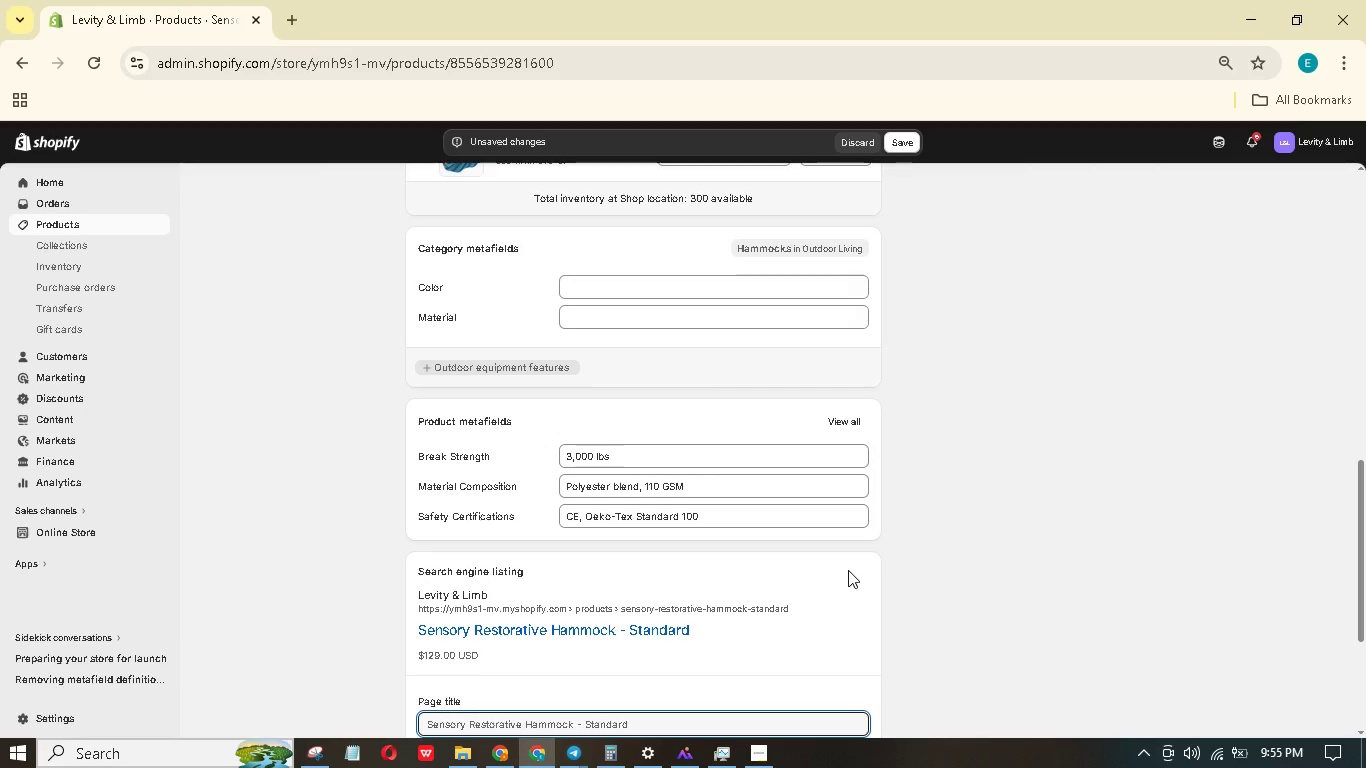 
scroll: coordinate [775, 541], scroll_direction: down, amount: 4.0
 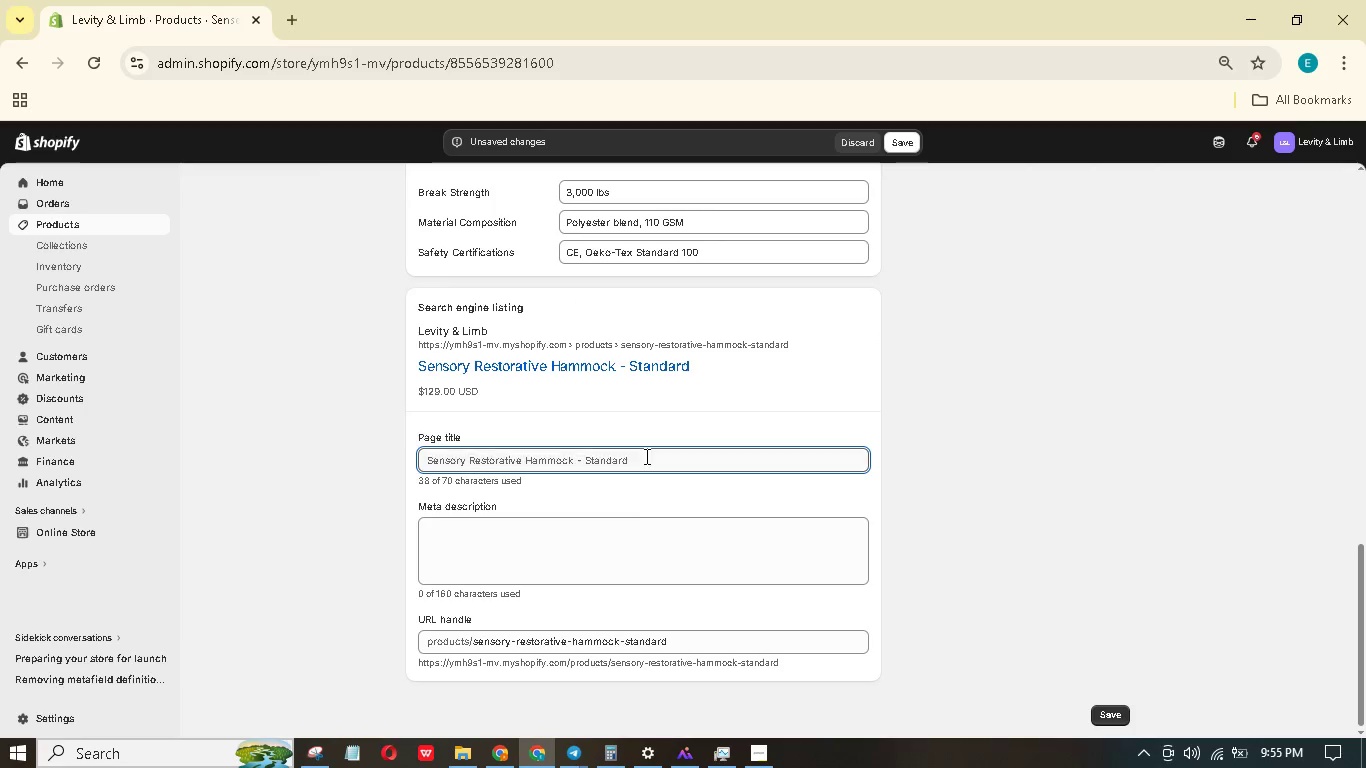 
left_click([647, 453])
 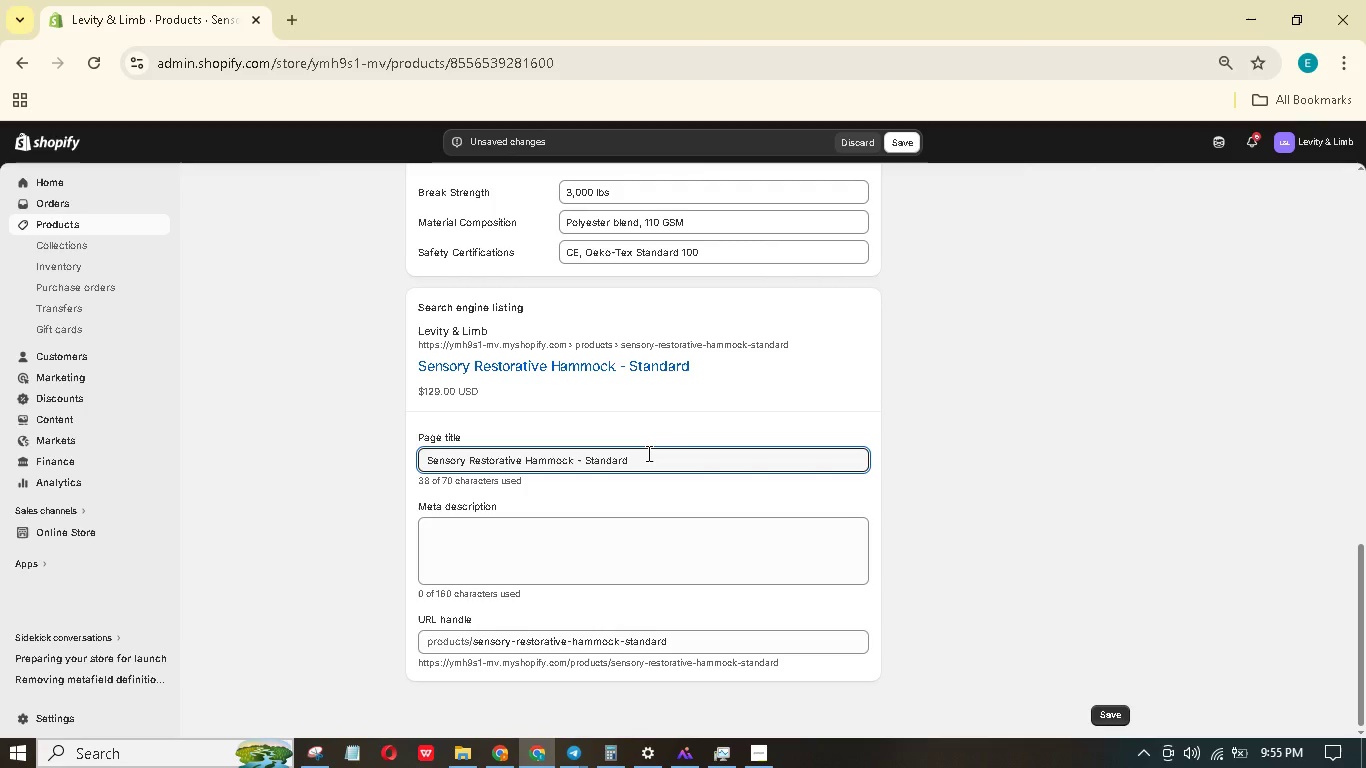 
wait(8.02)
 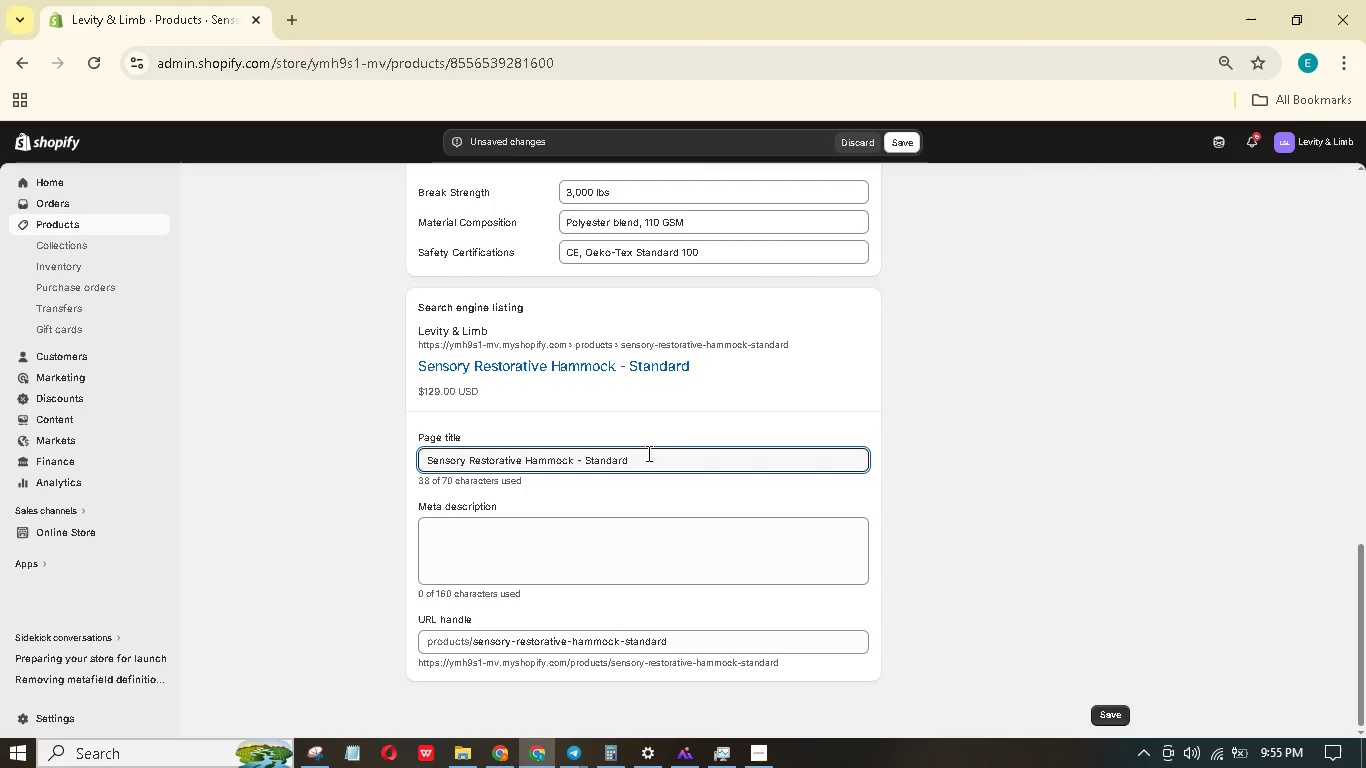 
left_click_drag(start_coordinate=[647, 456], to_coordinate=[576, 442])
 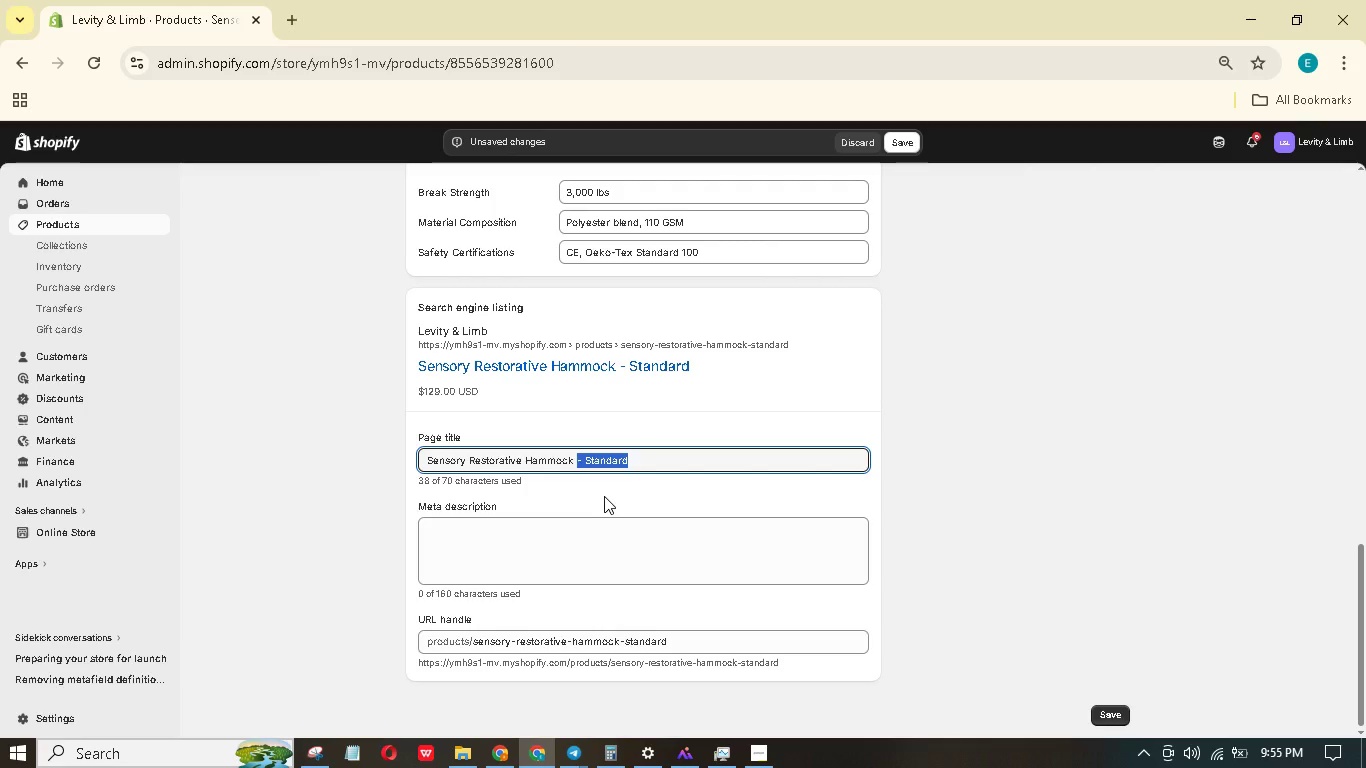 
key(Backspace)
 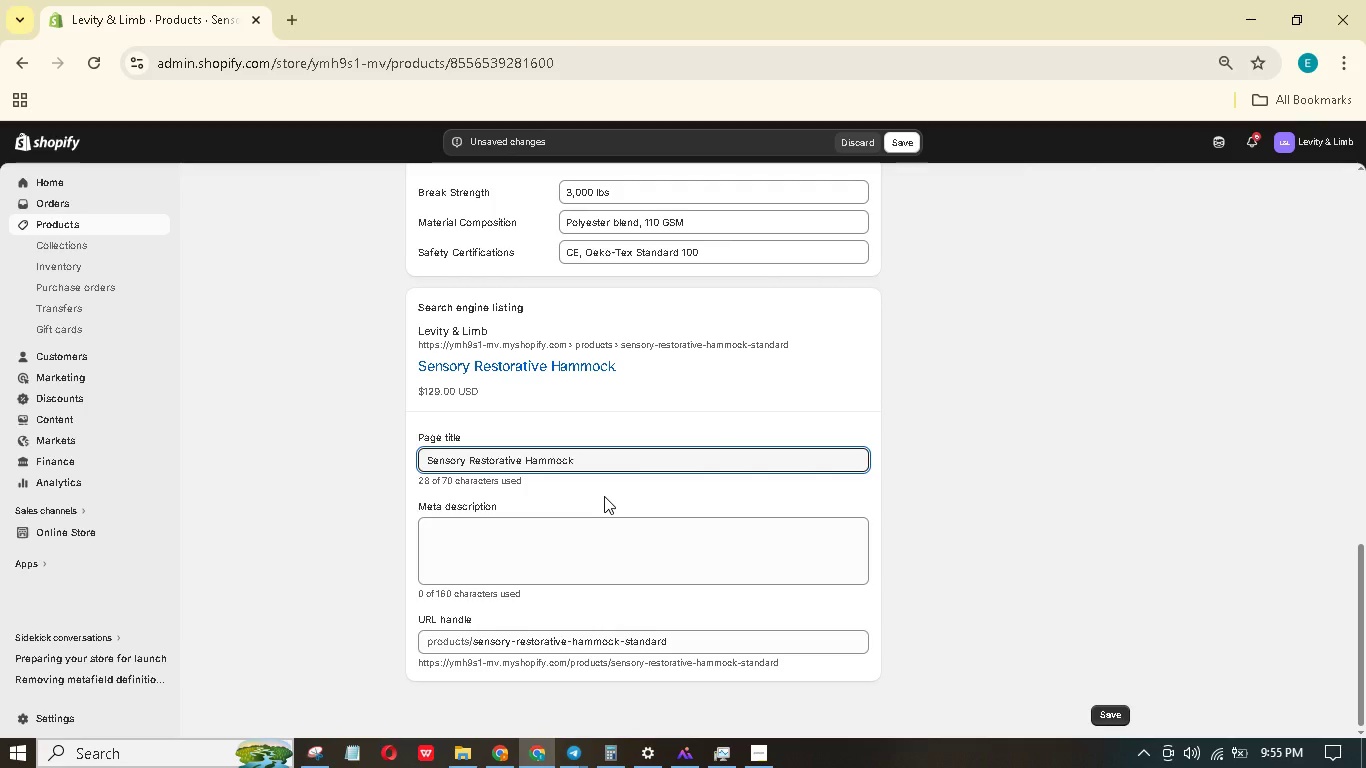 
key(Minus)
 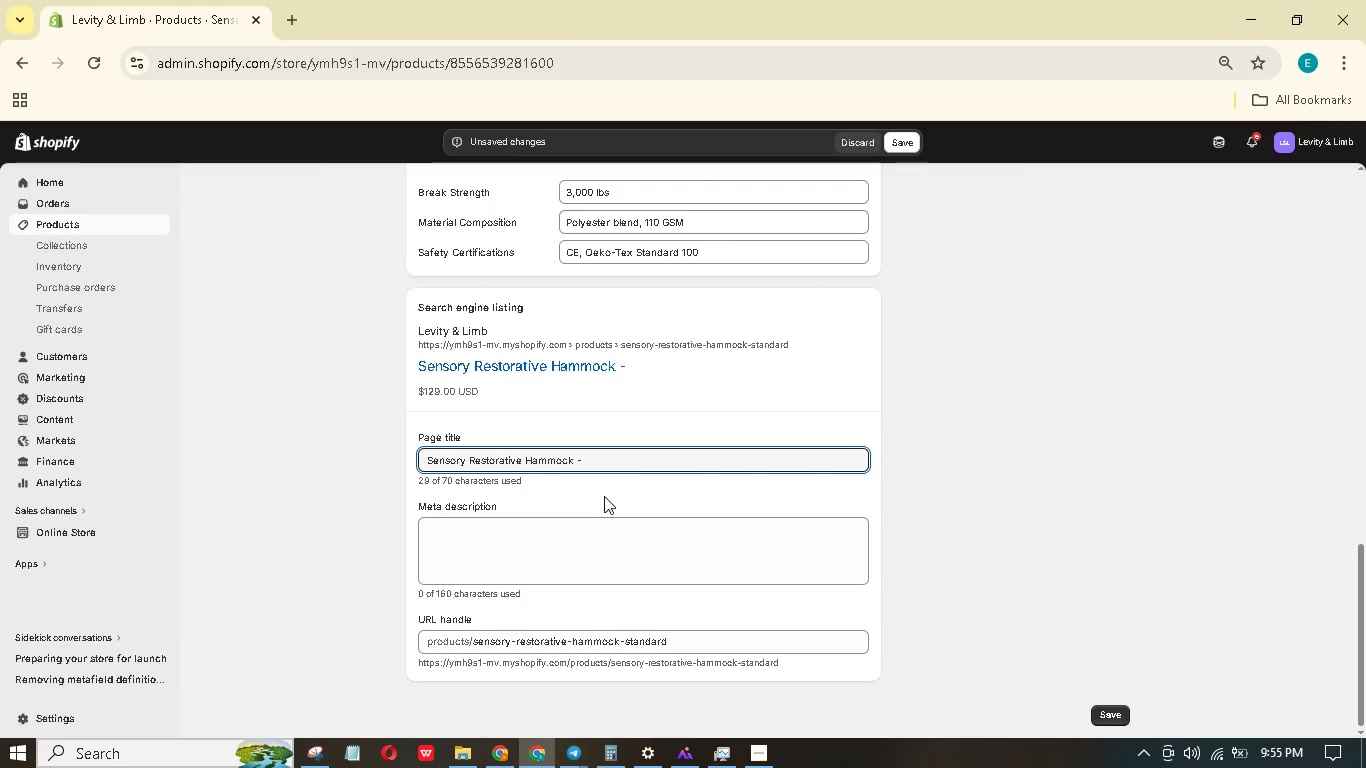 
key(Space)
 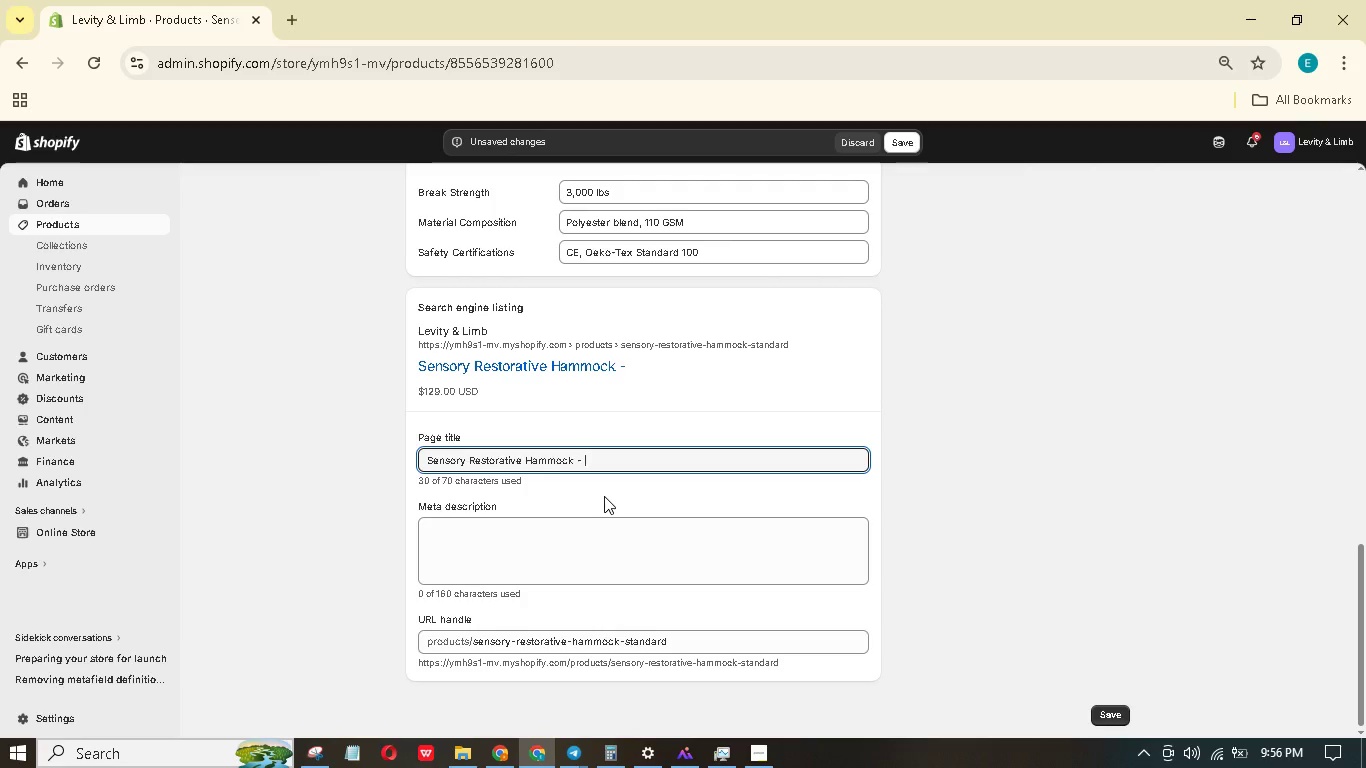 
key(Backspace)
 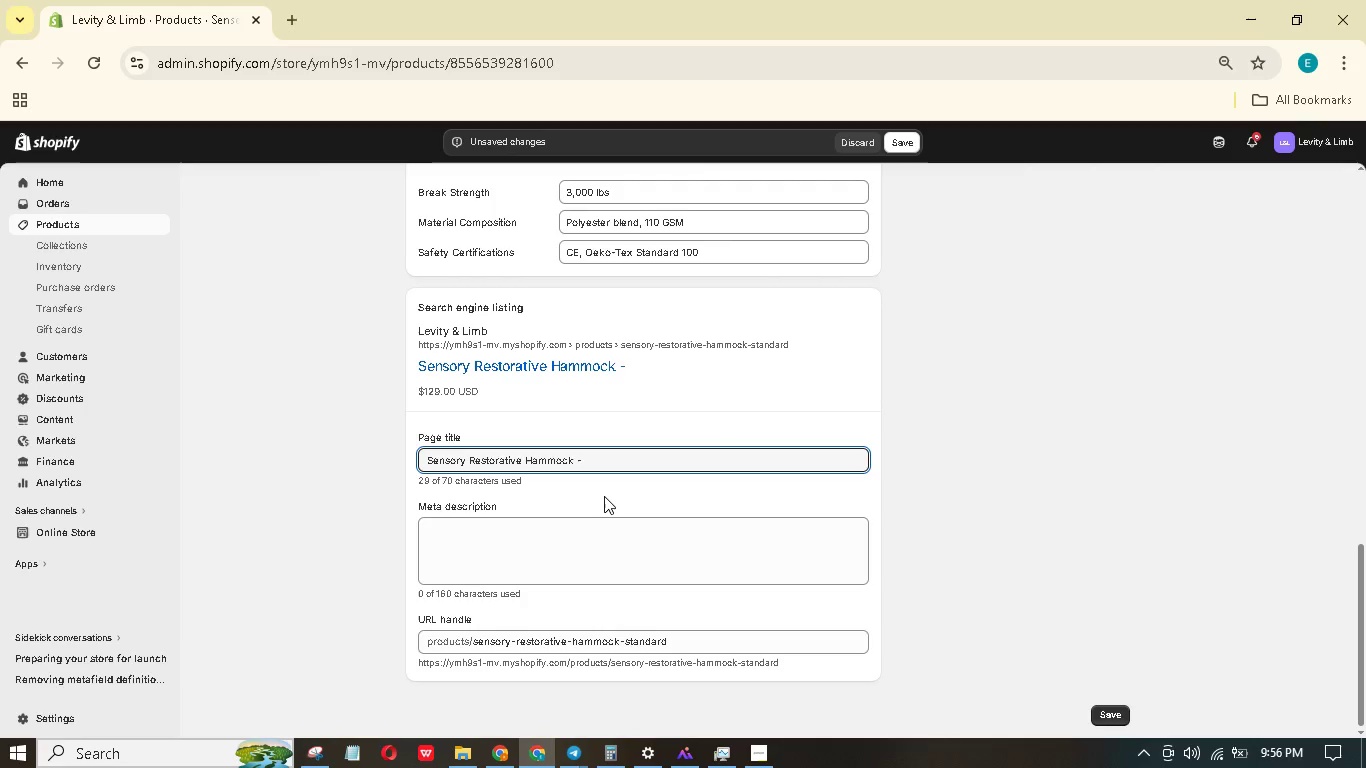 
key(Space)
 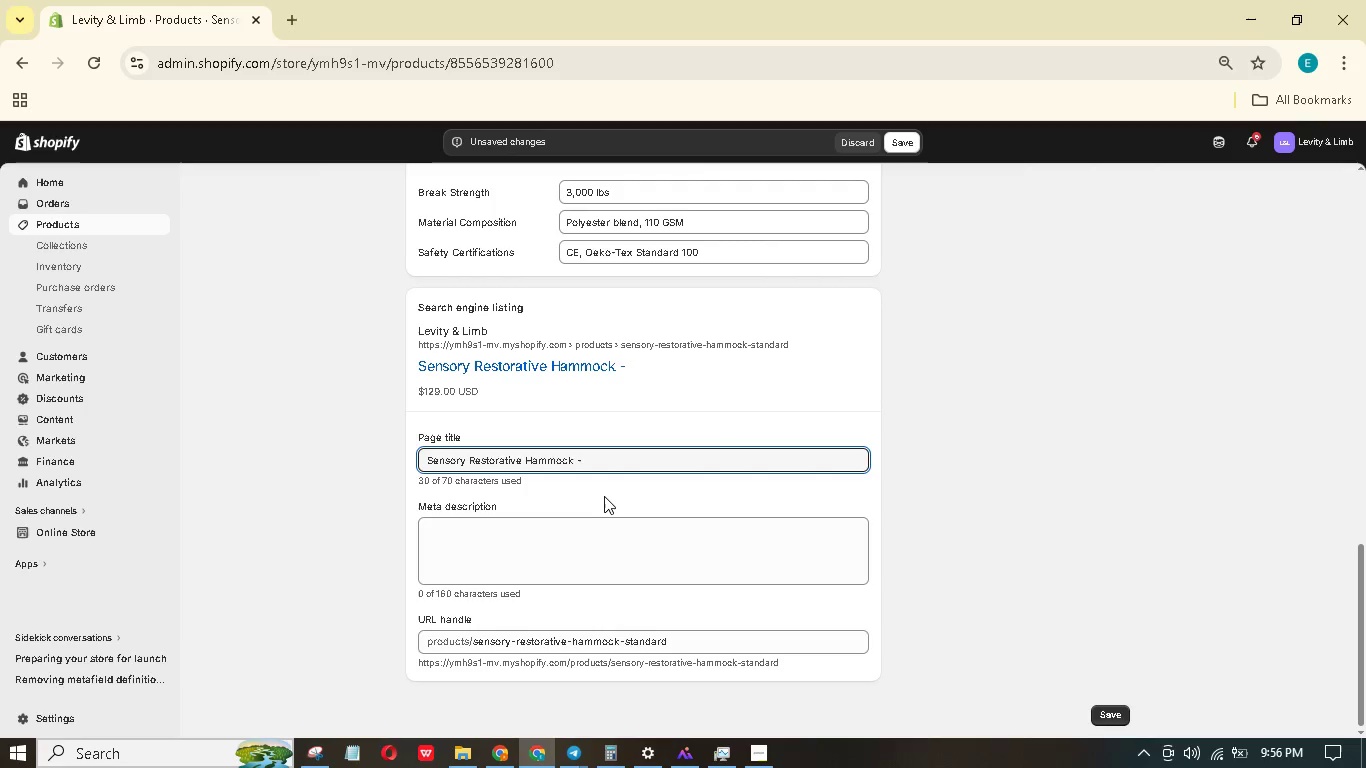 
wait(7.74)
 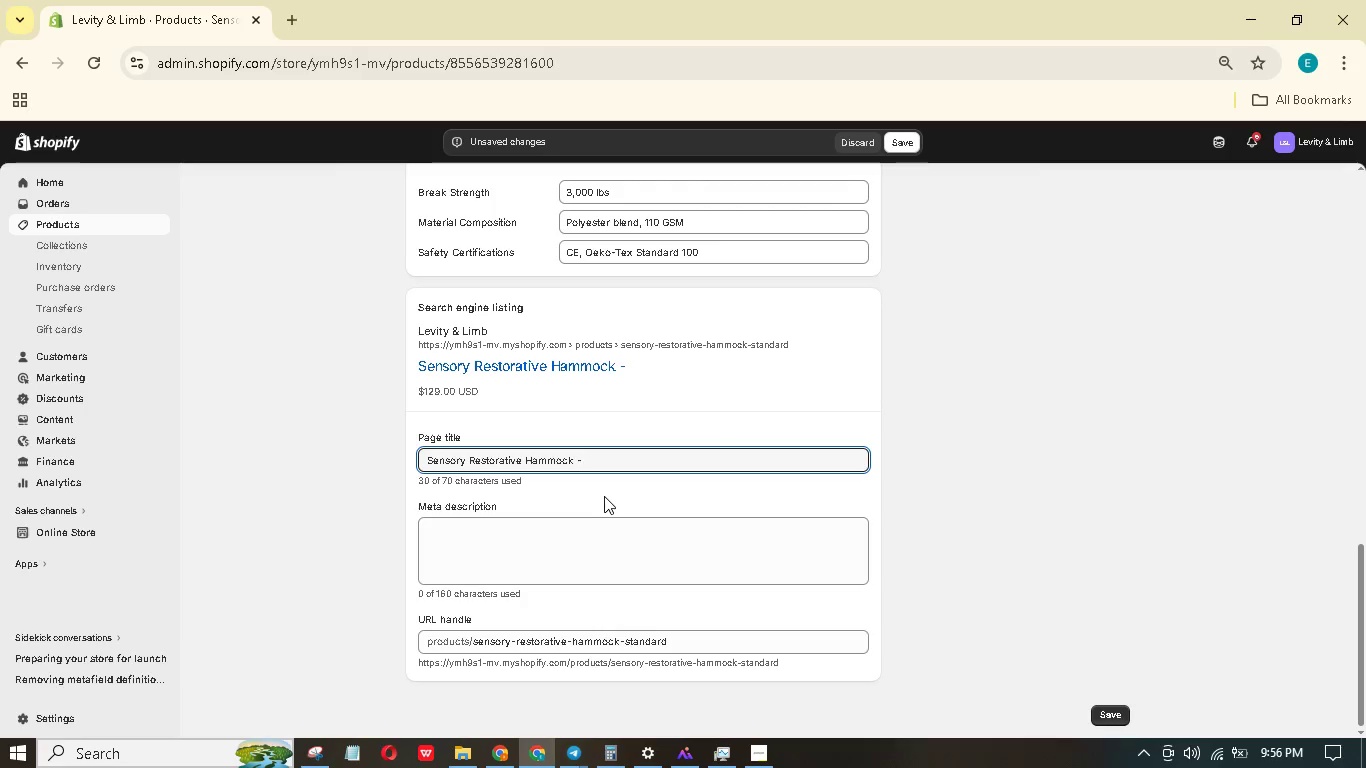 
key(2)
 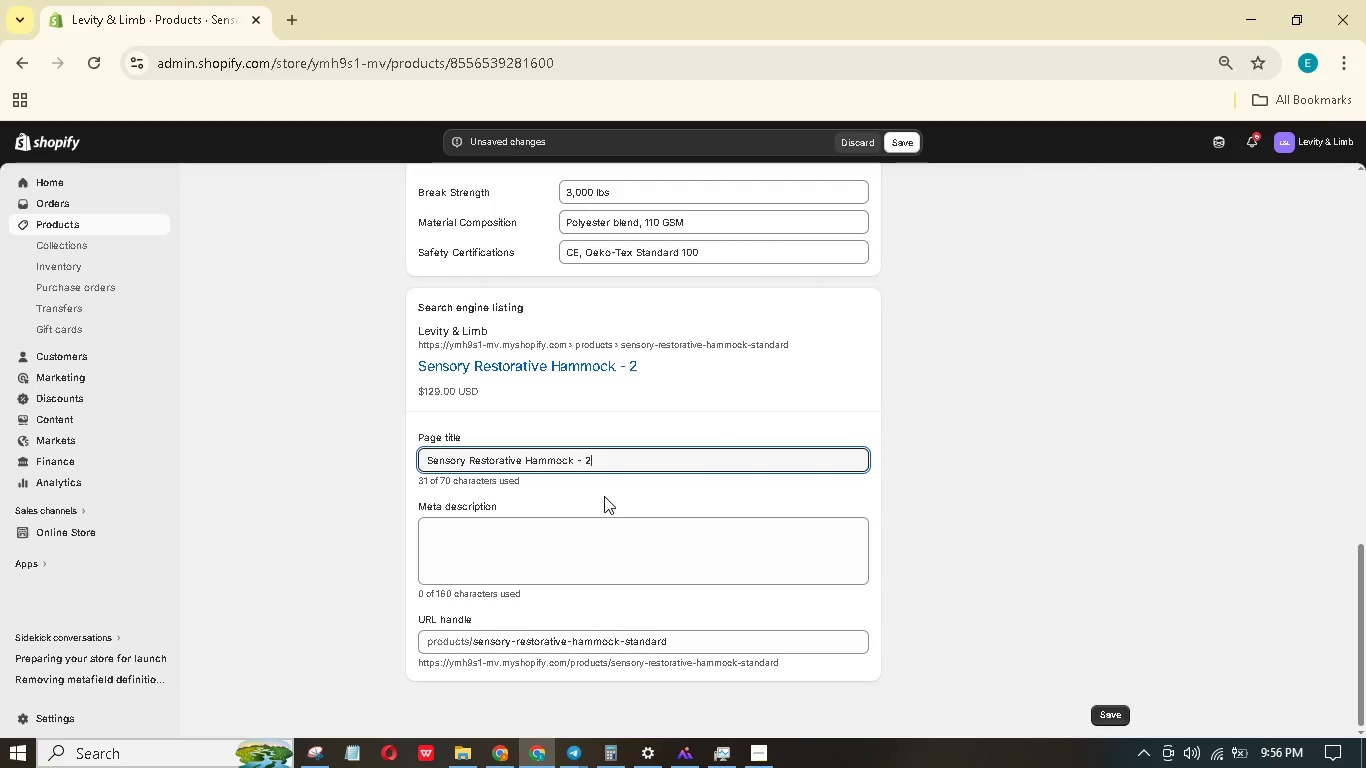 
key(Minus)
 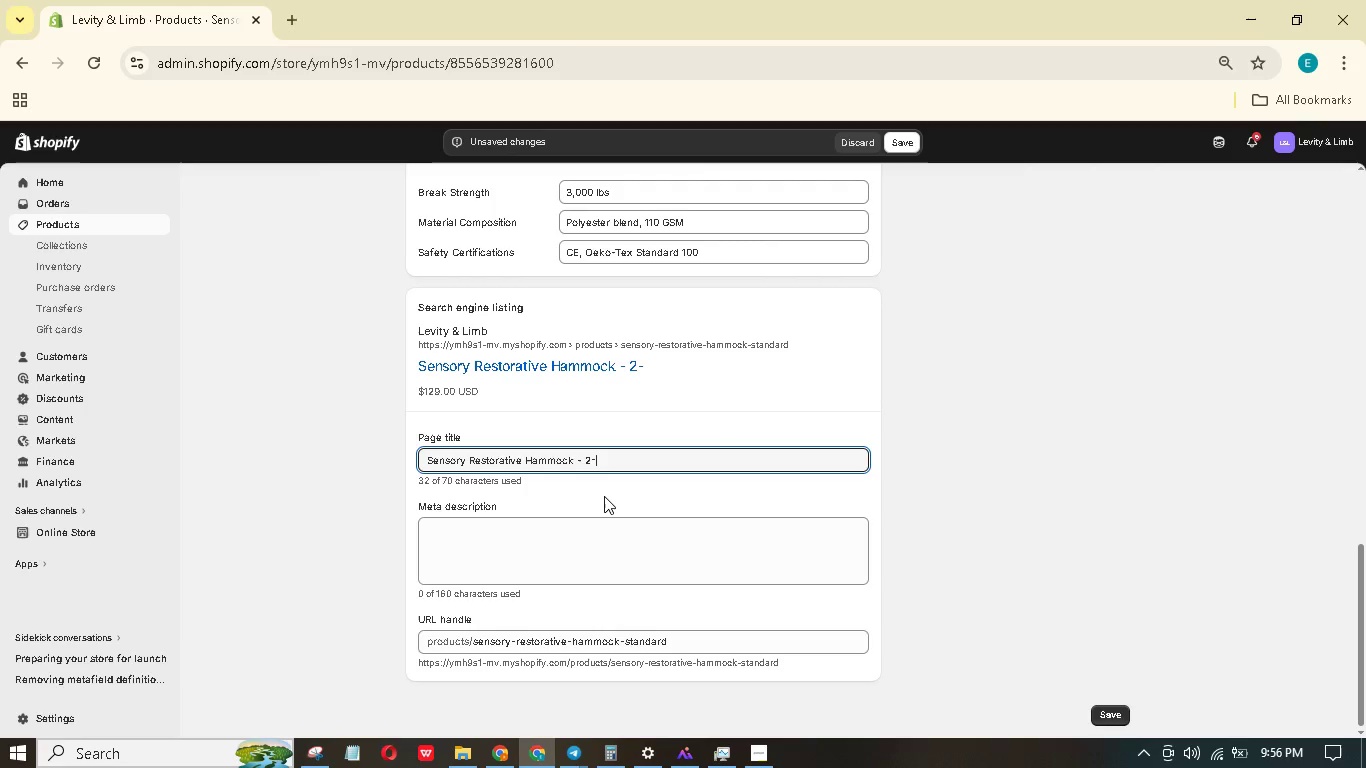 
type(Point | 3,000 lbs | Low-i<Pct)
 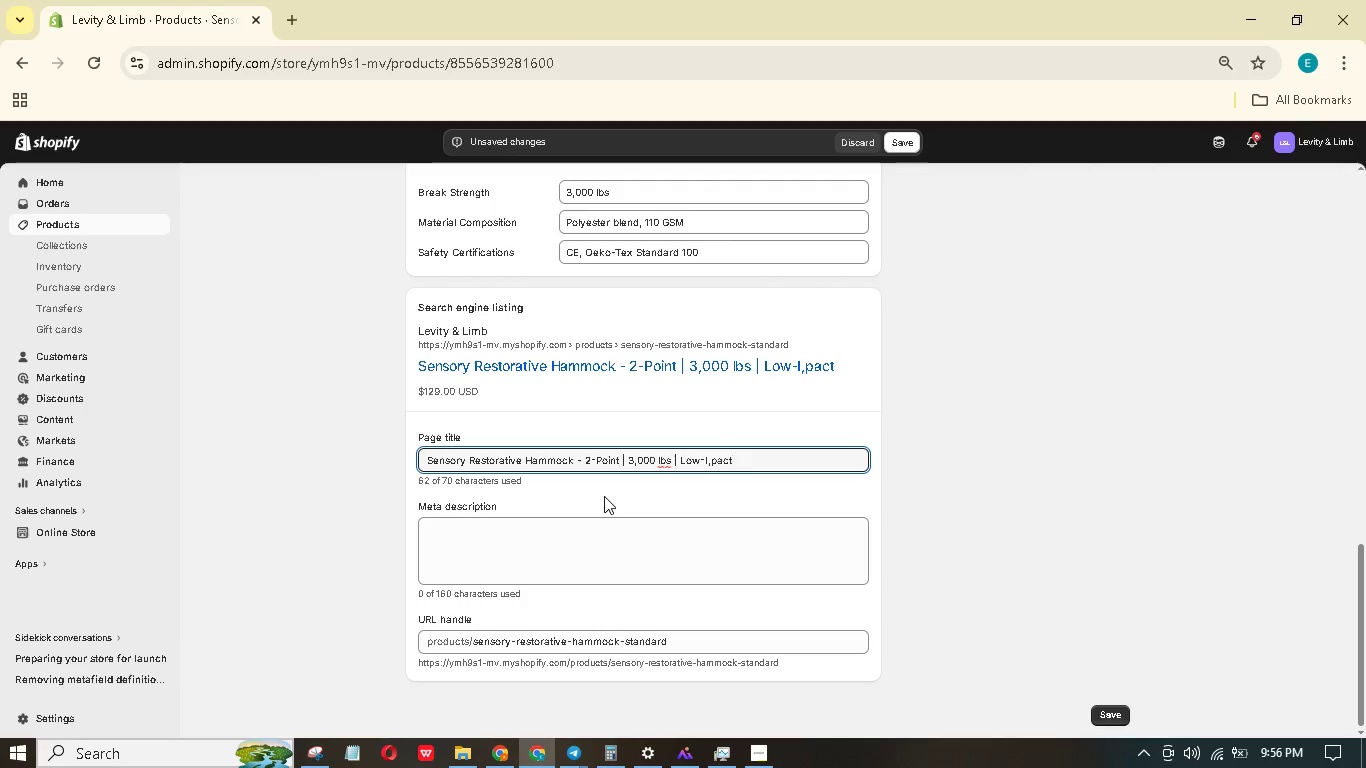 
 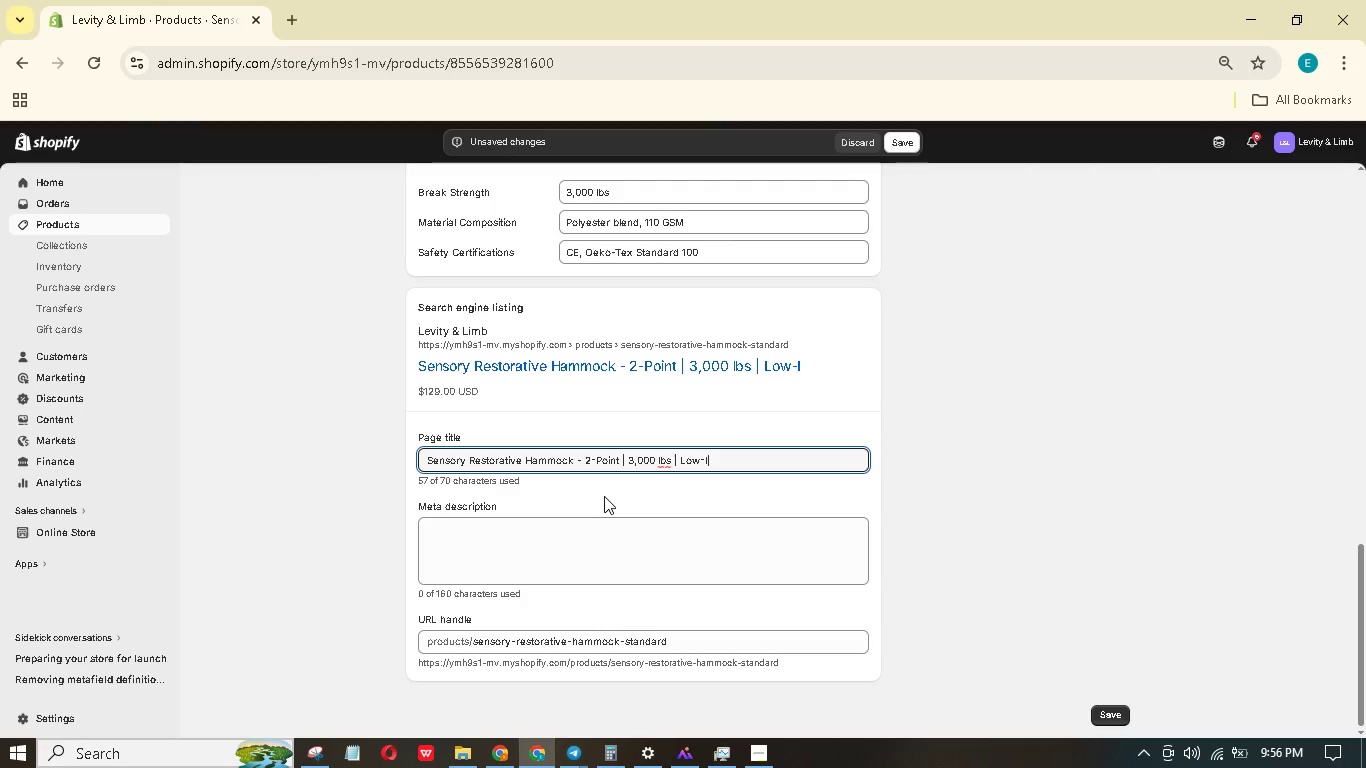 
hold_key(key=A, duration=0.38)
 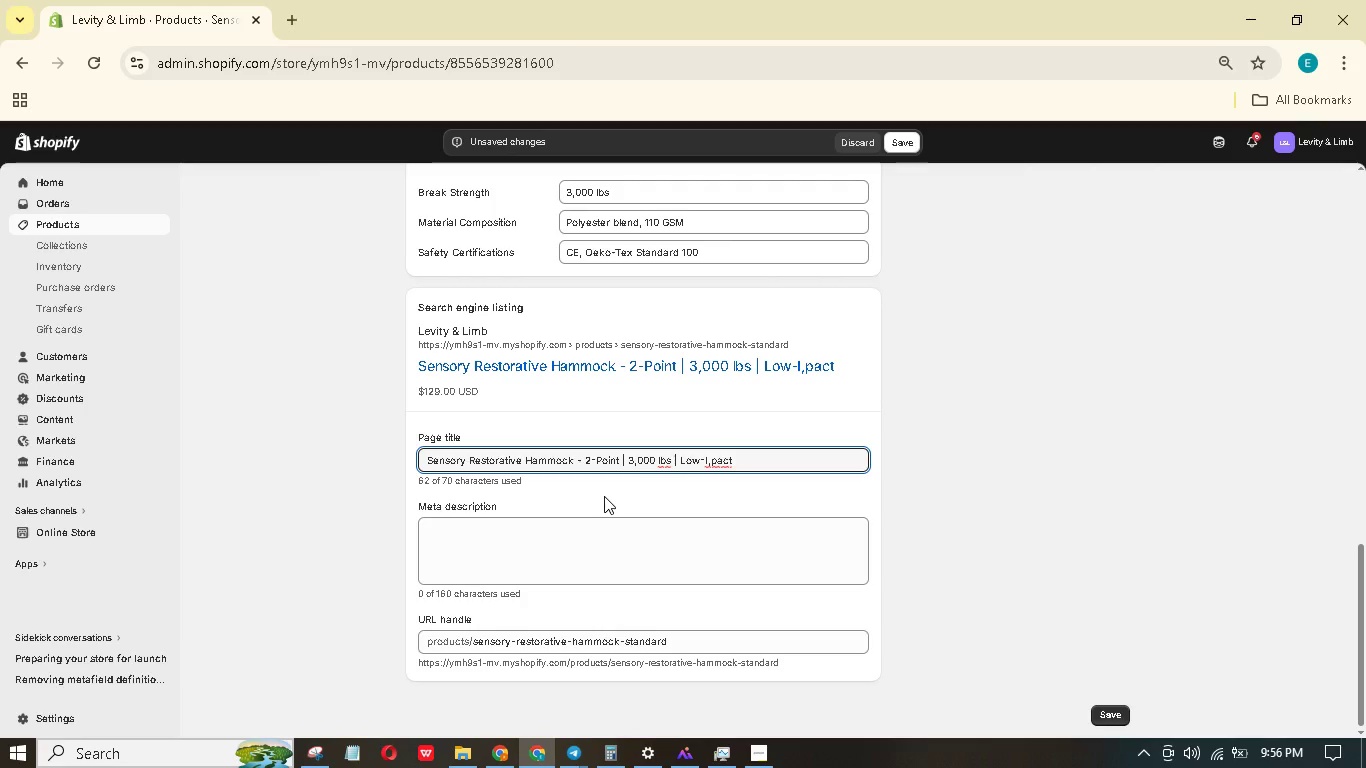 
key(ArrowLeft)
 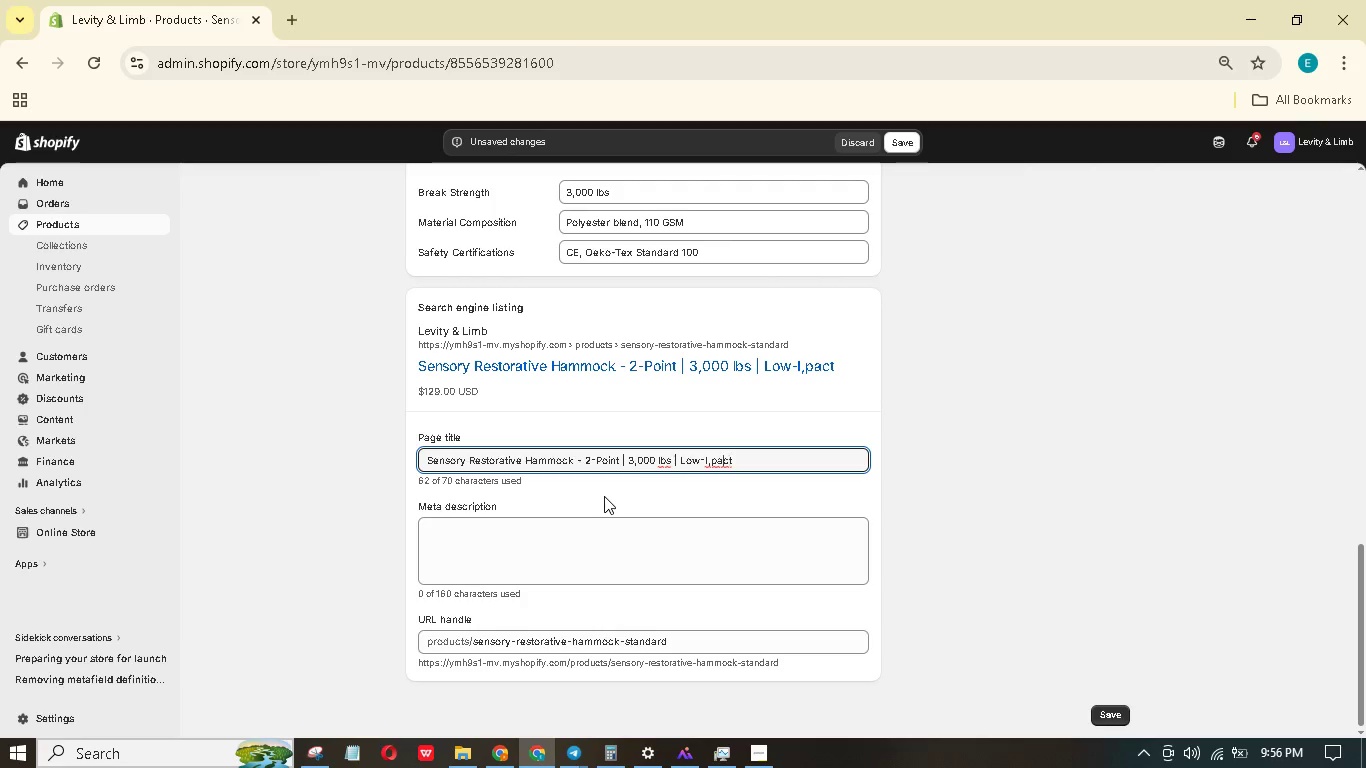 
key(ArrowLeft)
 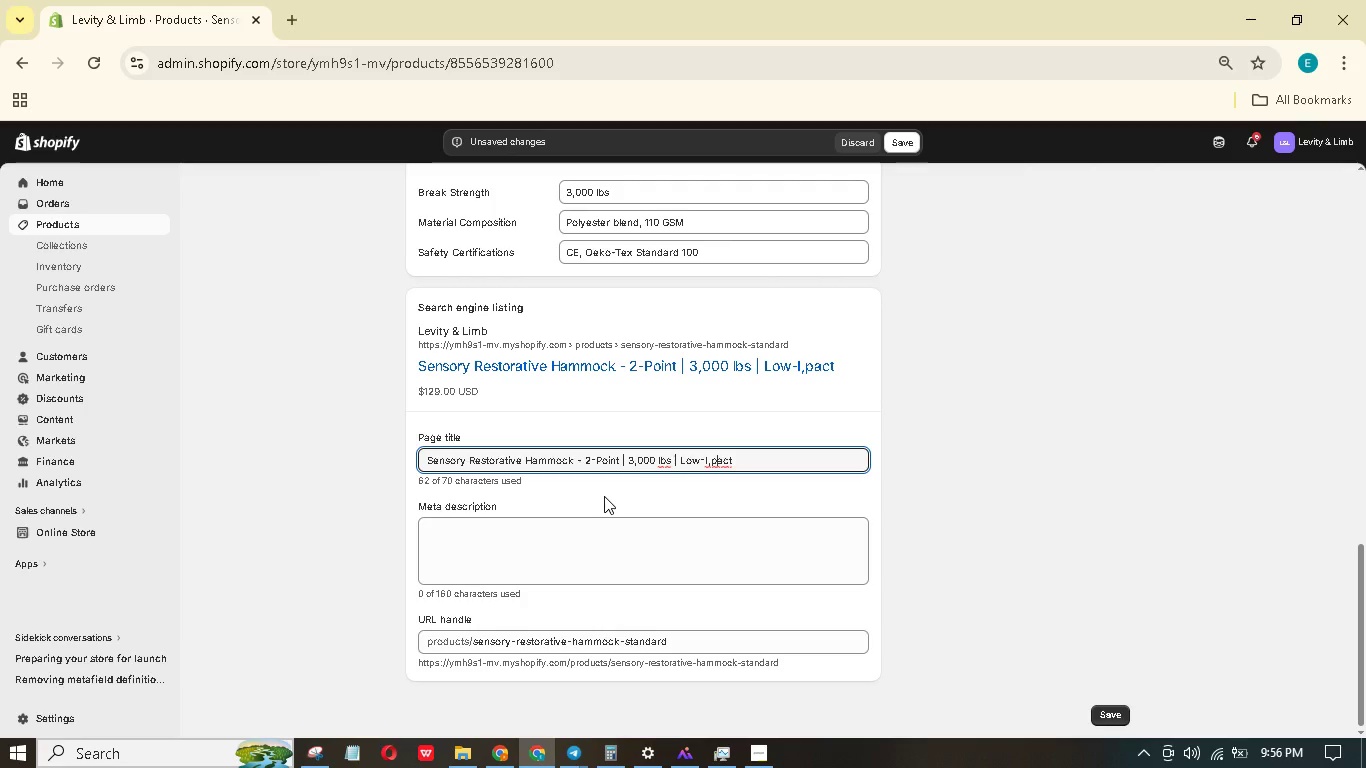 
key(ArrowLeft)
 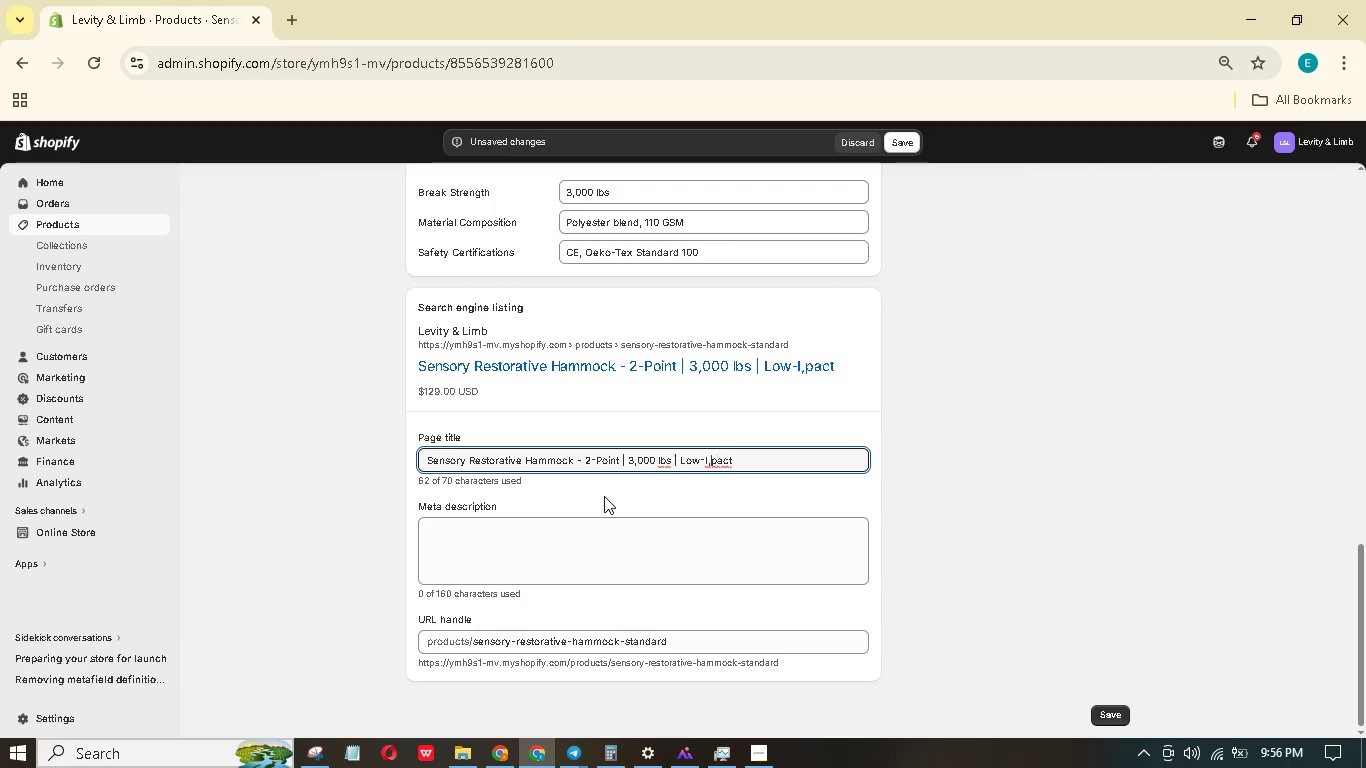 
key(ArrowLeft)
 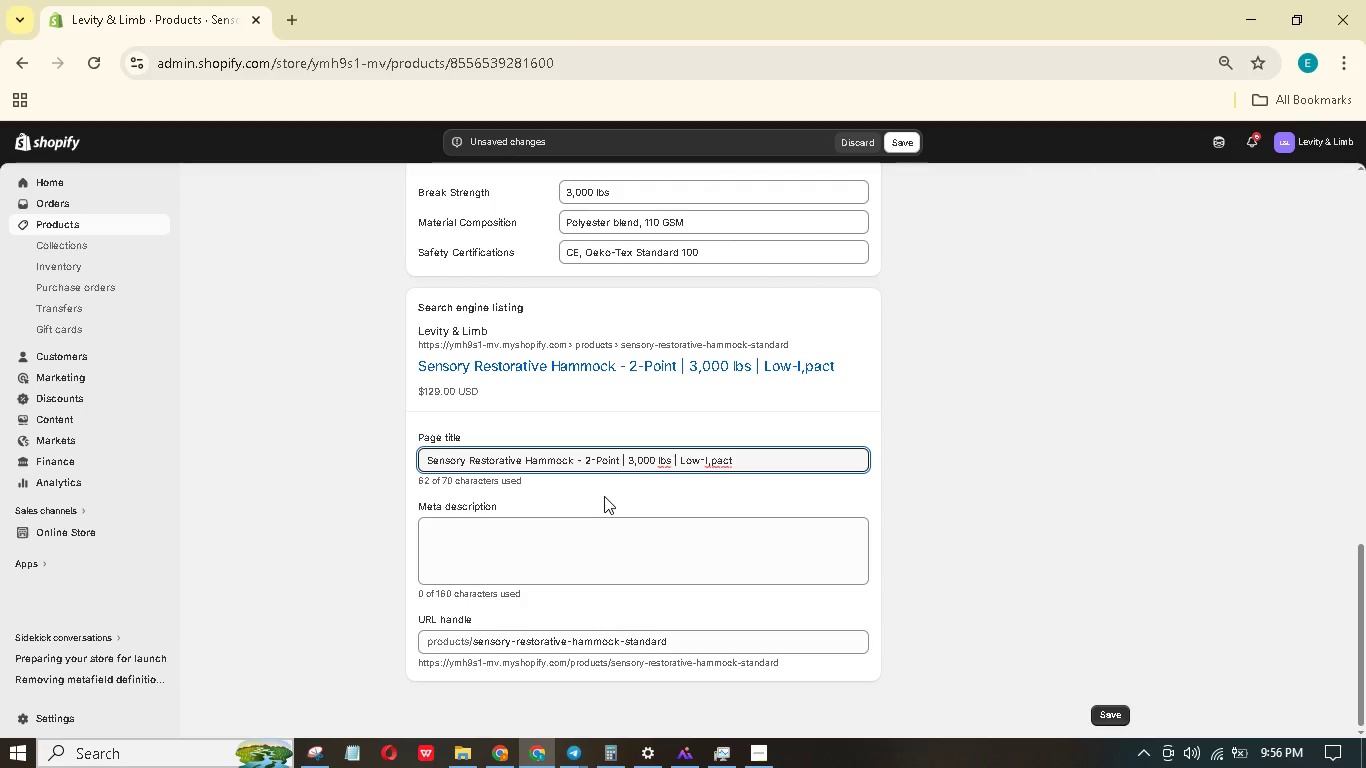 
key(Backspace)
 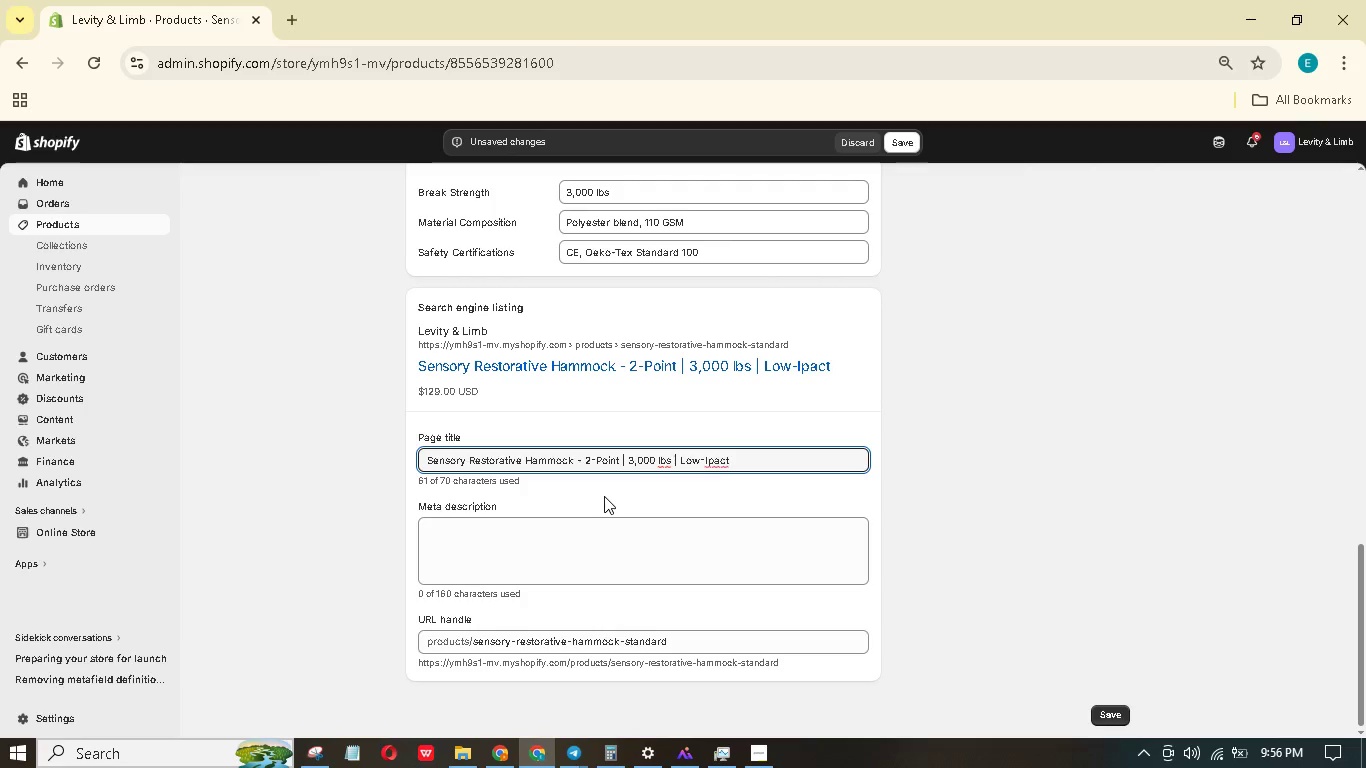 
key(M)
 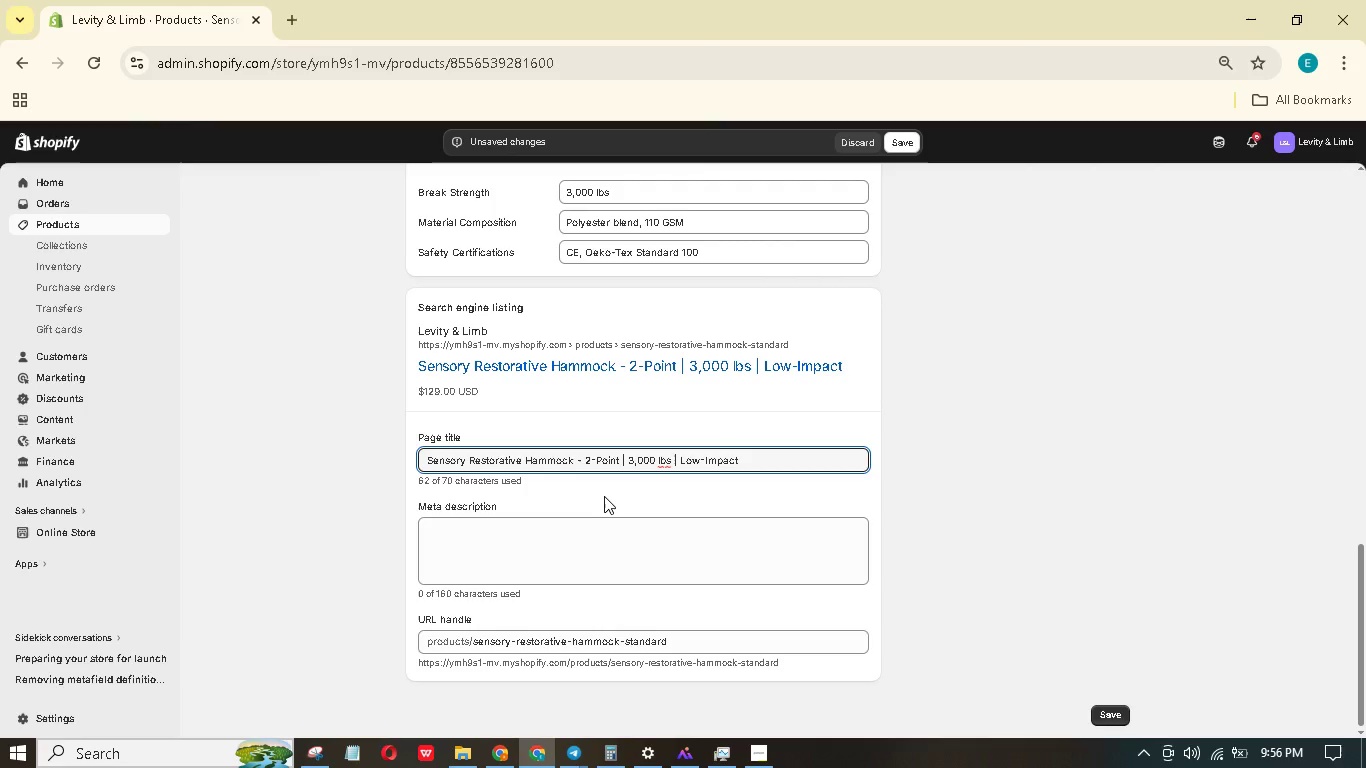 
key(ArrowRight)
 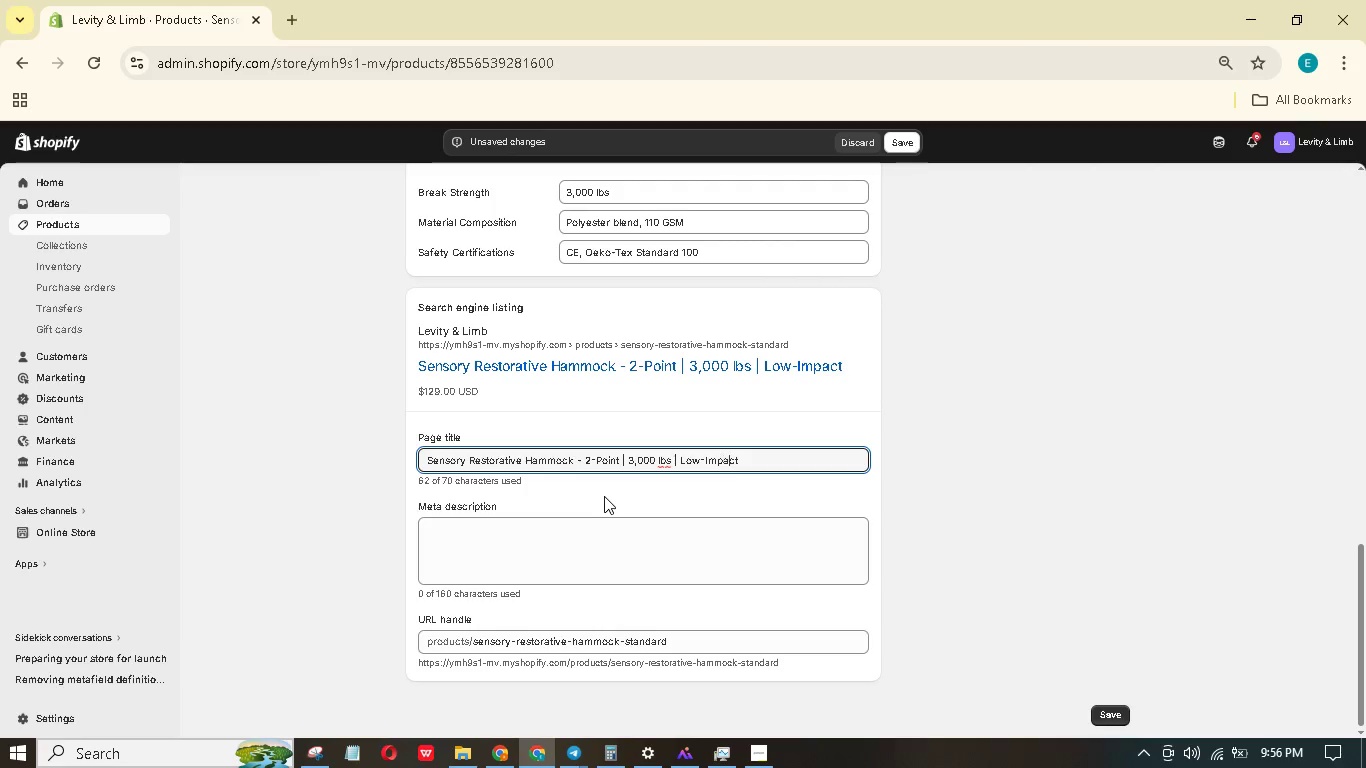 
key(ArrowRight)
 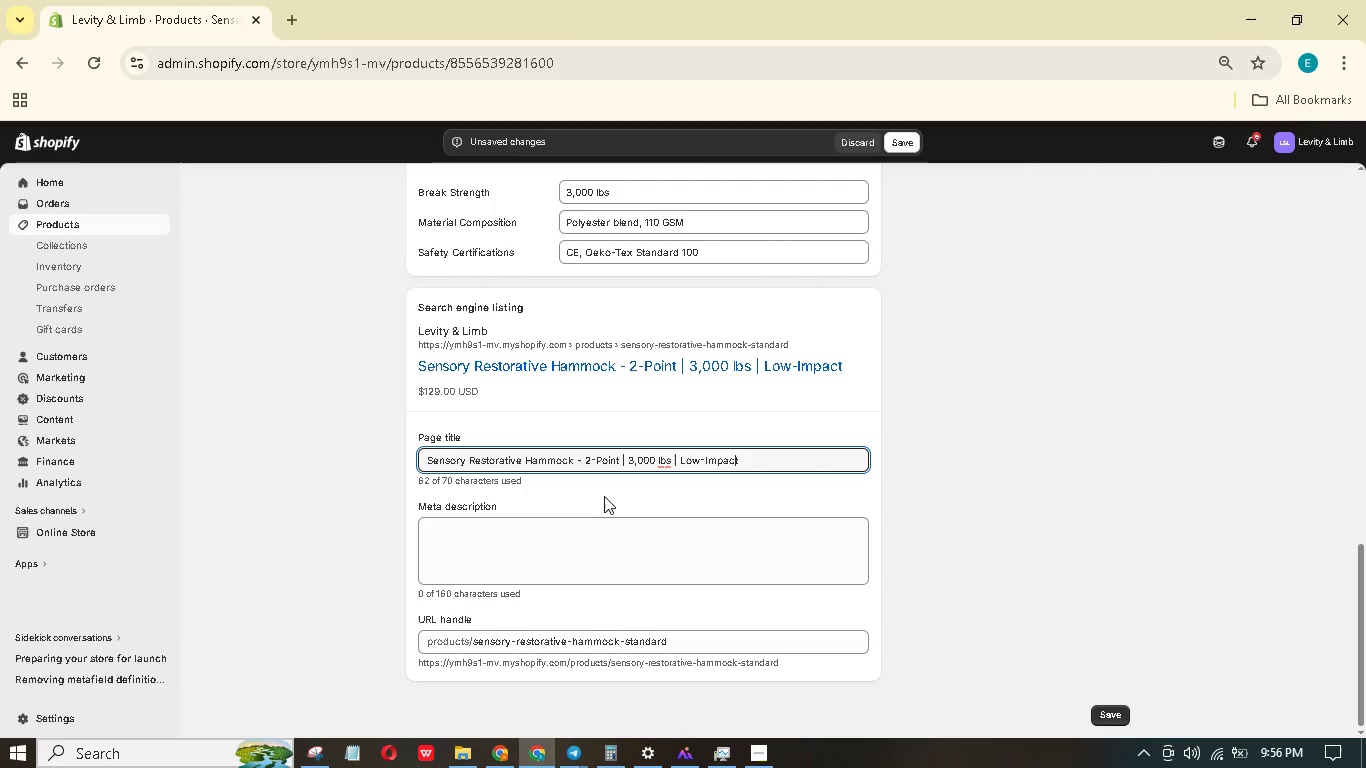 
key(ArrowRight)
 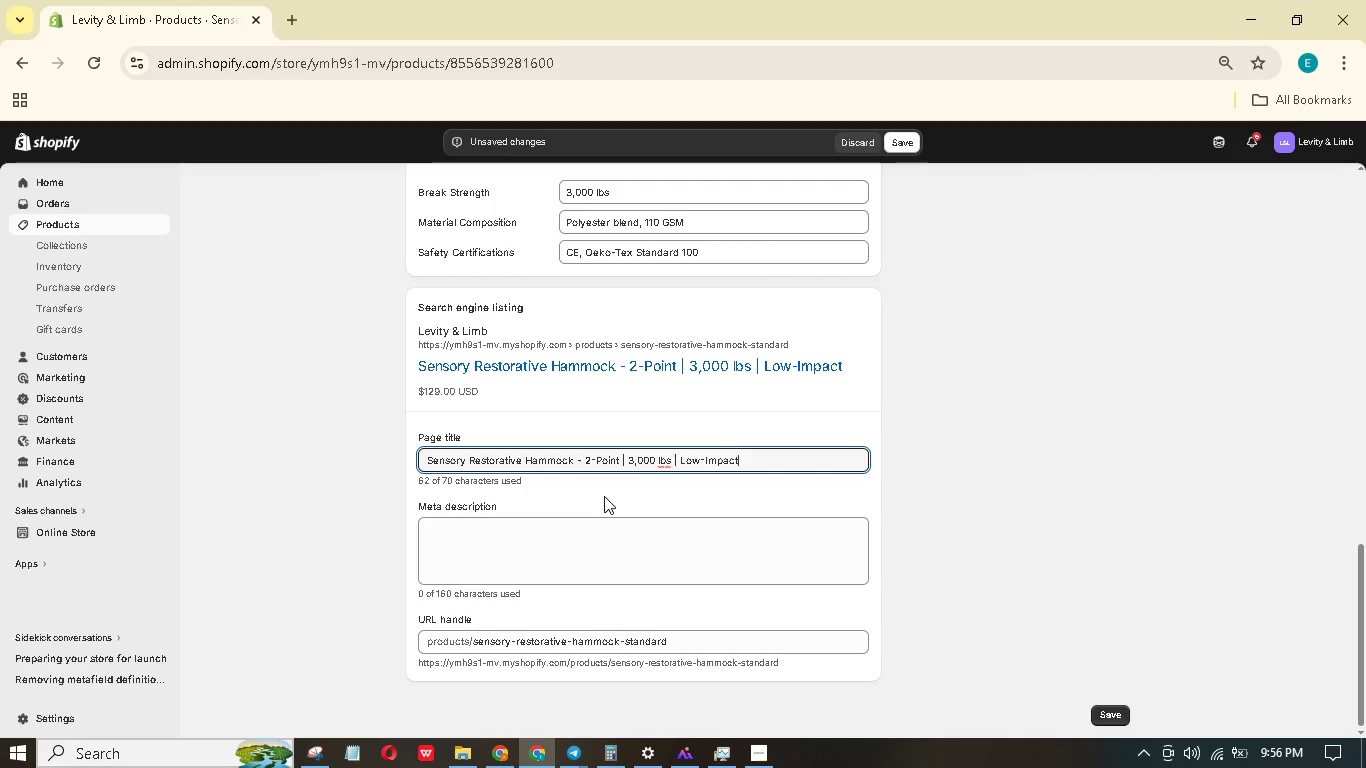 
key(ArrowRight)
 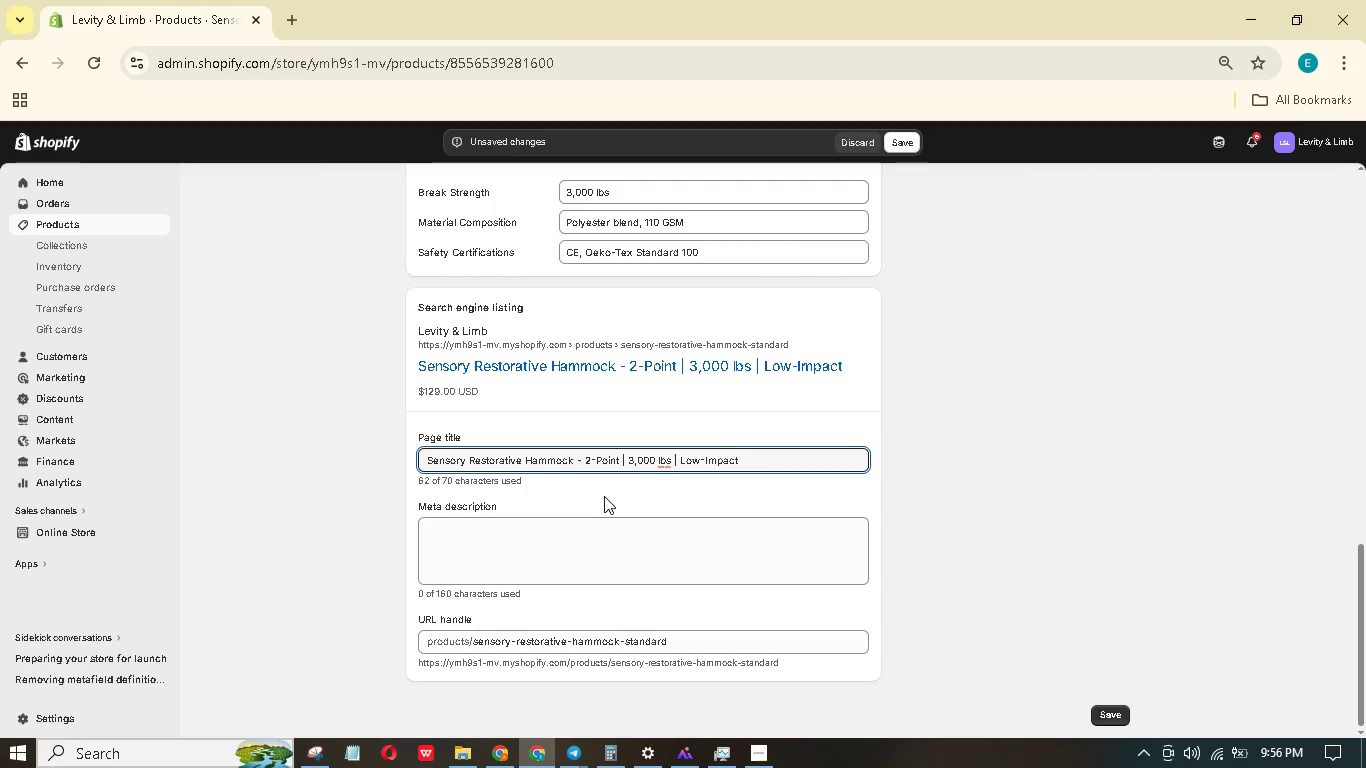 
type( Suspensin)
 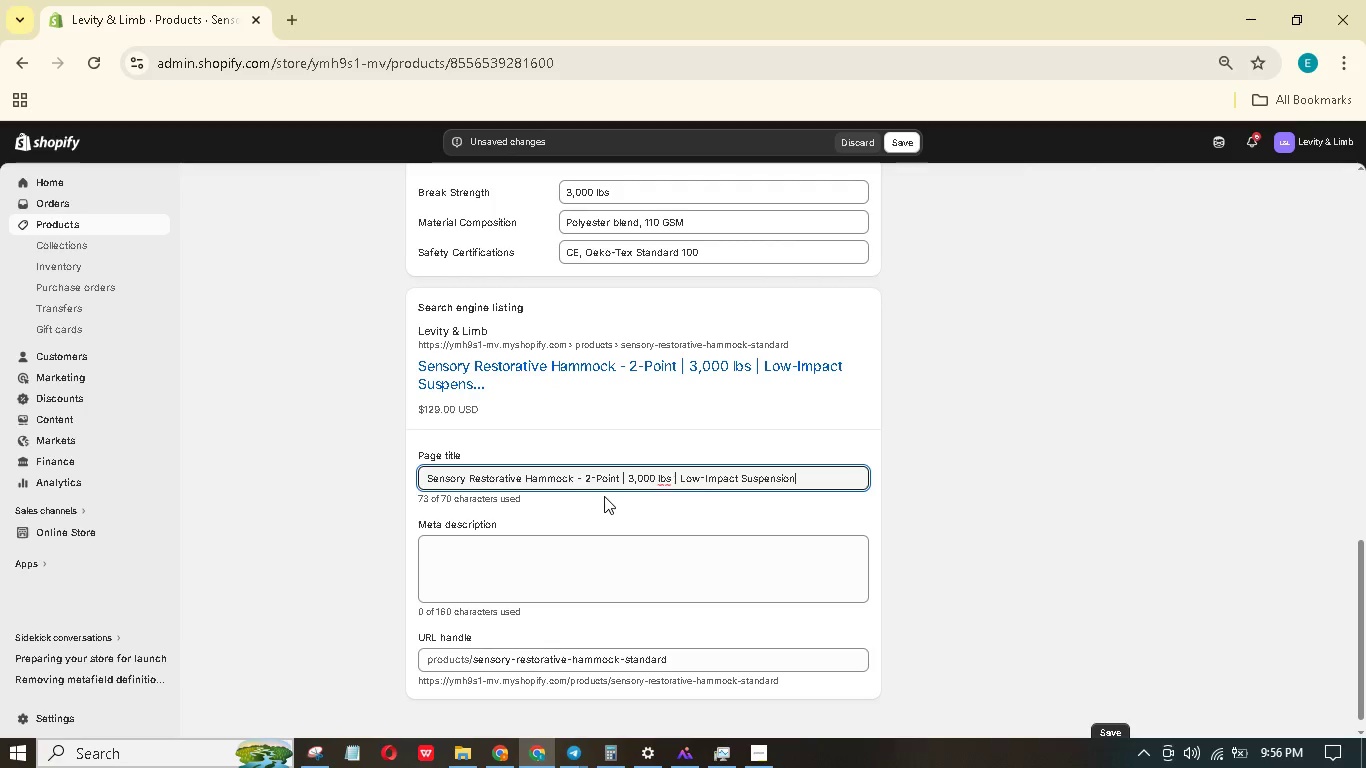 
 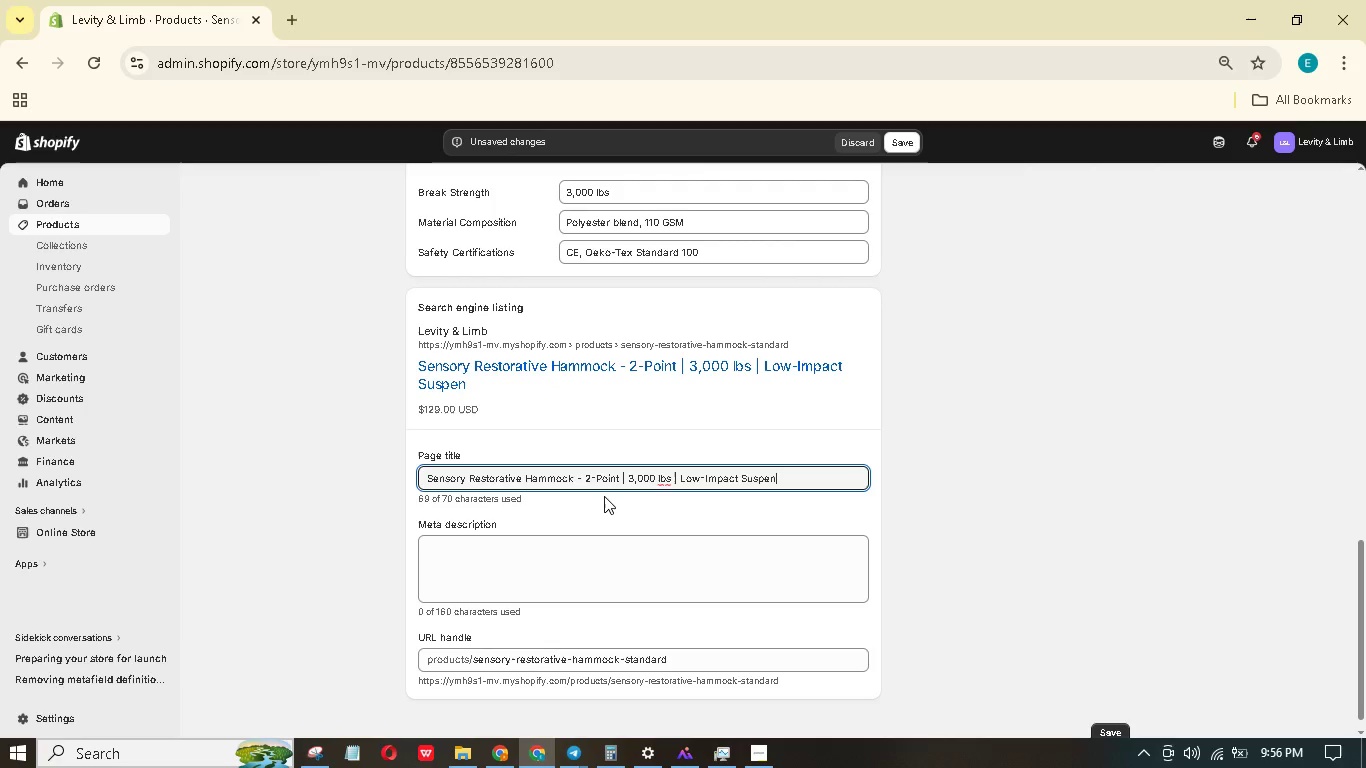 
hold_key(key=O, duration=0.47)
 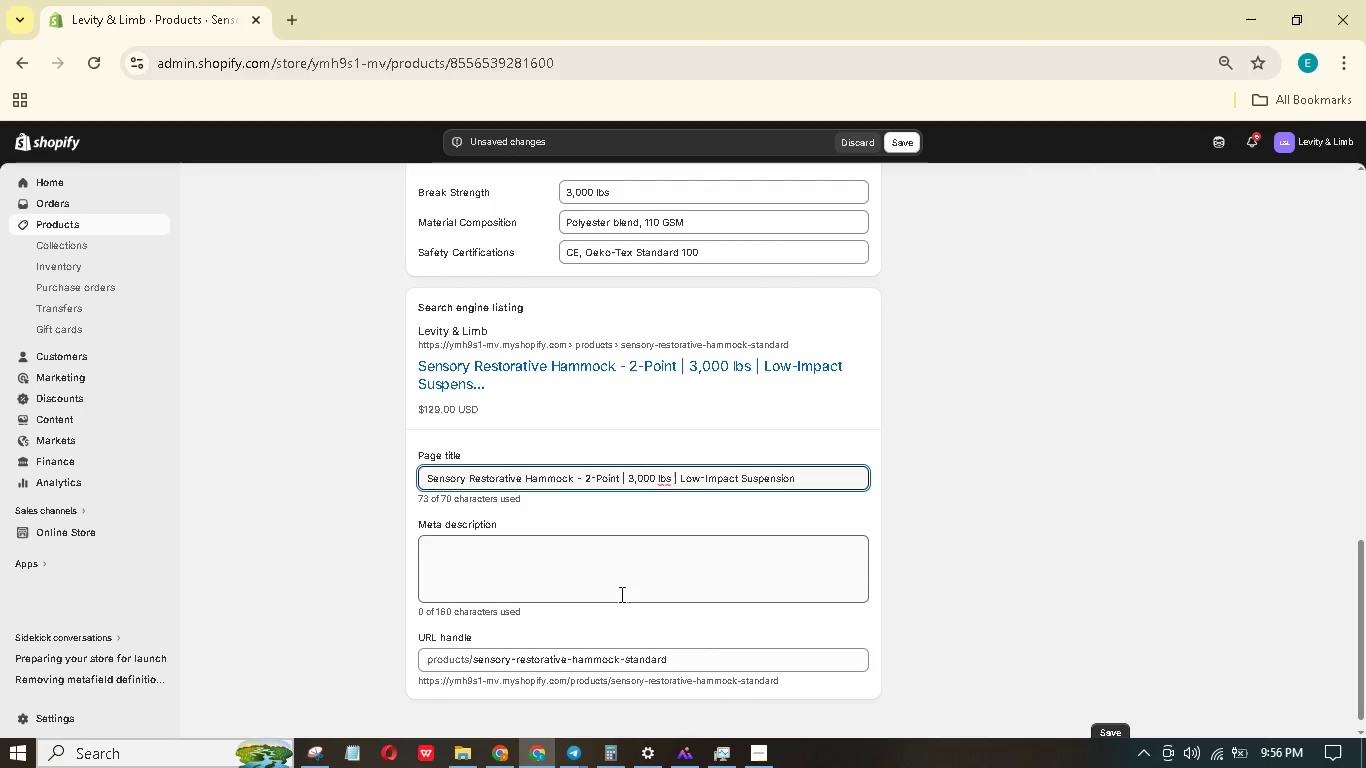 
left_click([618, 589])
 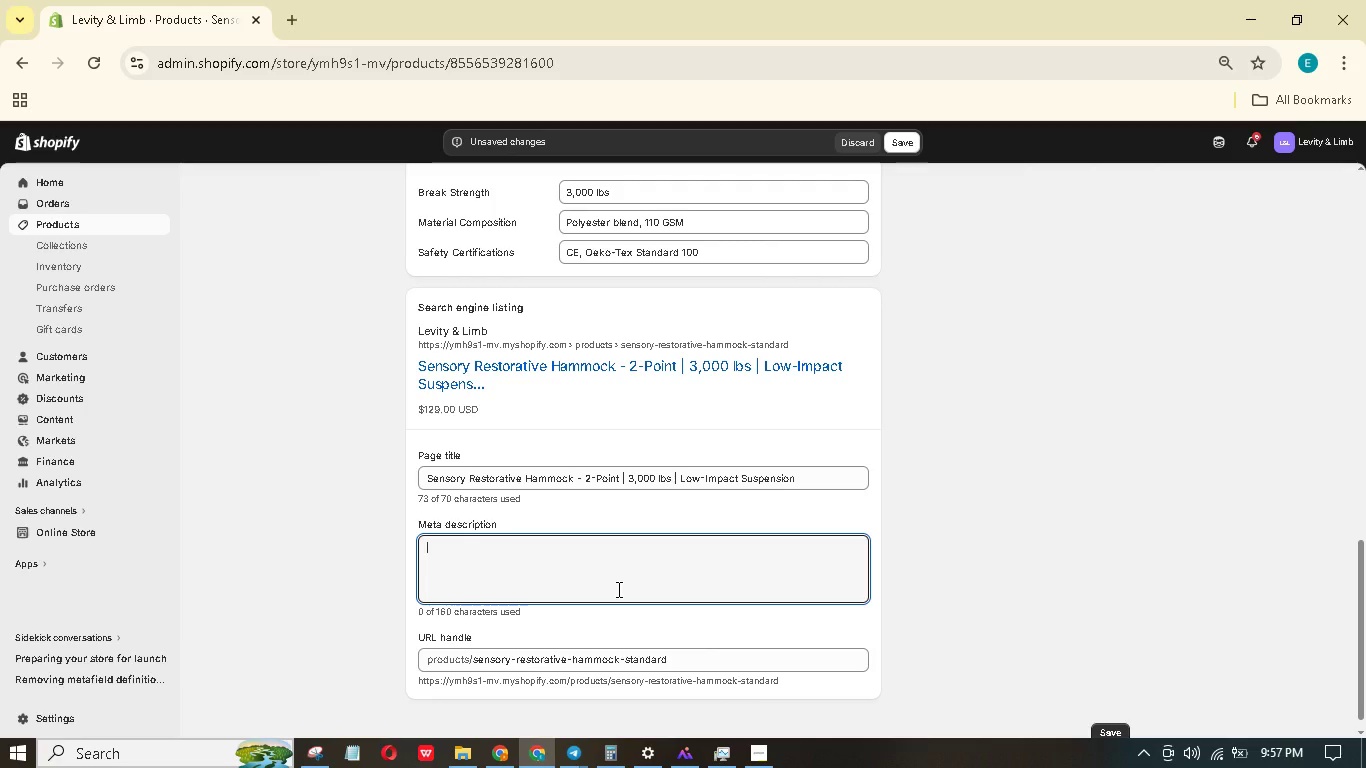 
wait(7.94)
 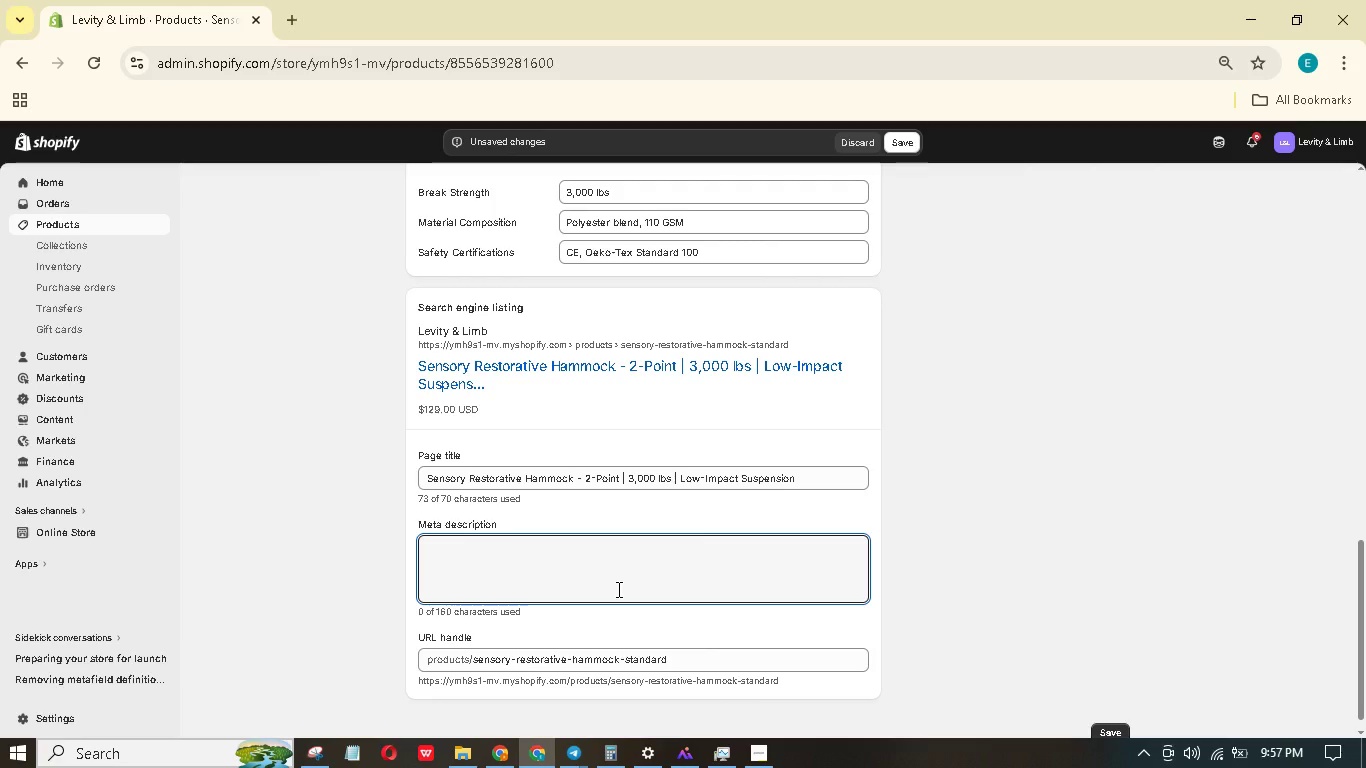 
type(Rs)
 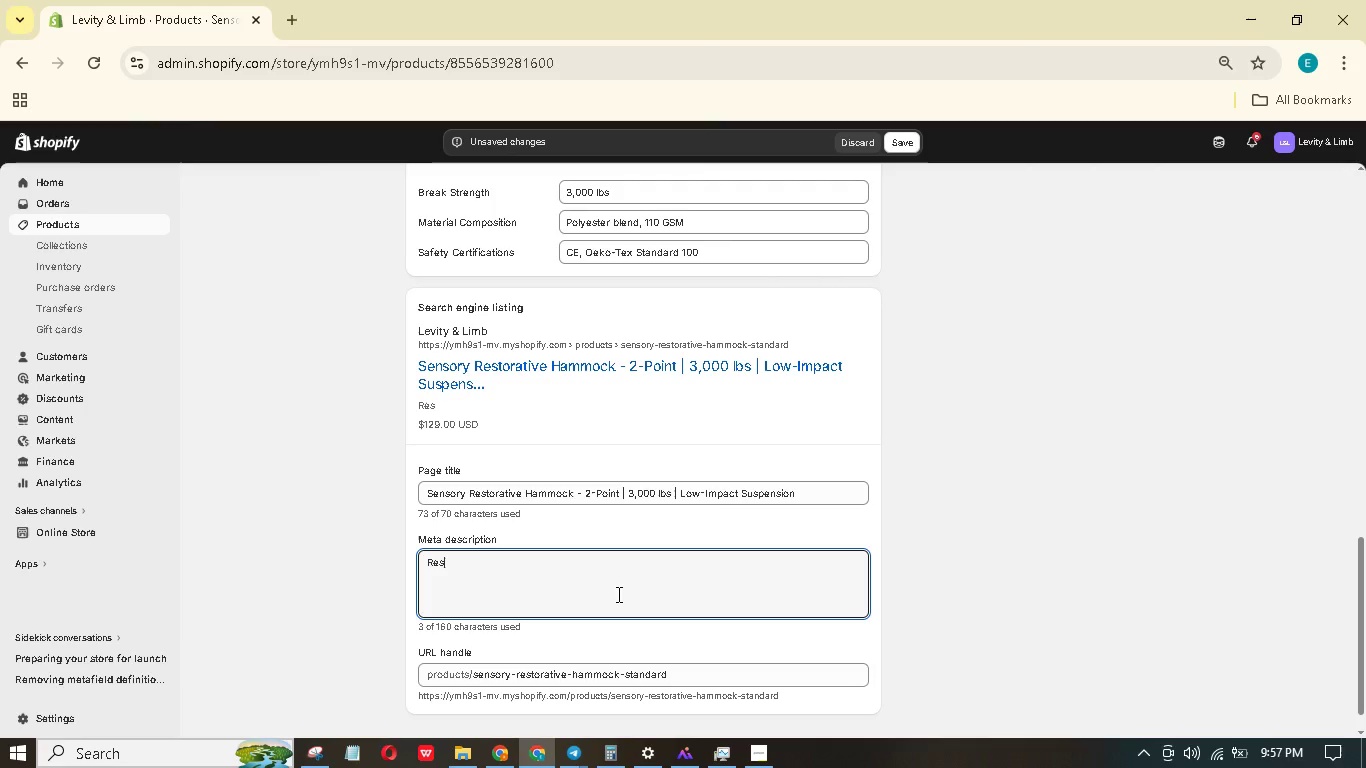 
hold_key(key=E, duration=0.31)
 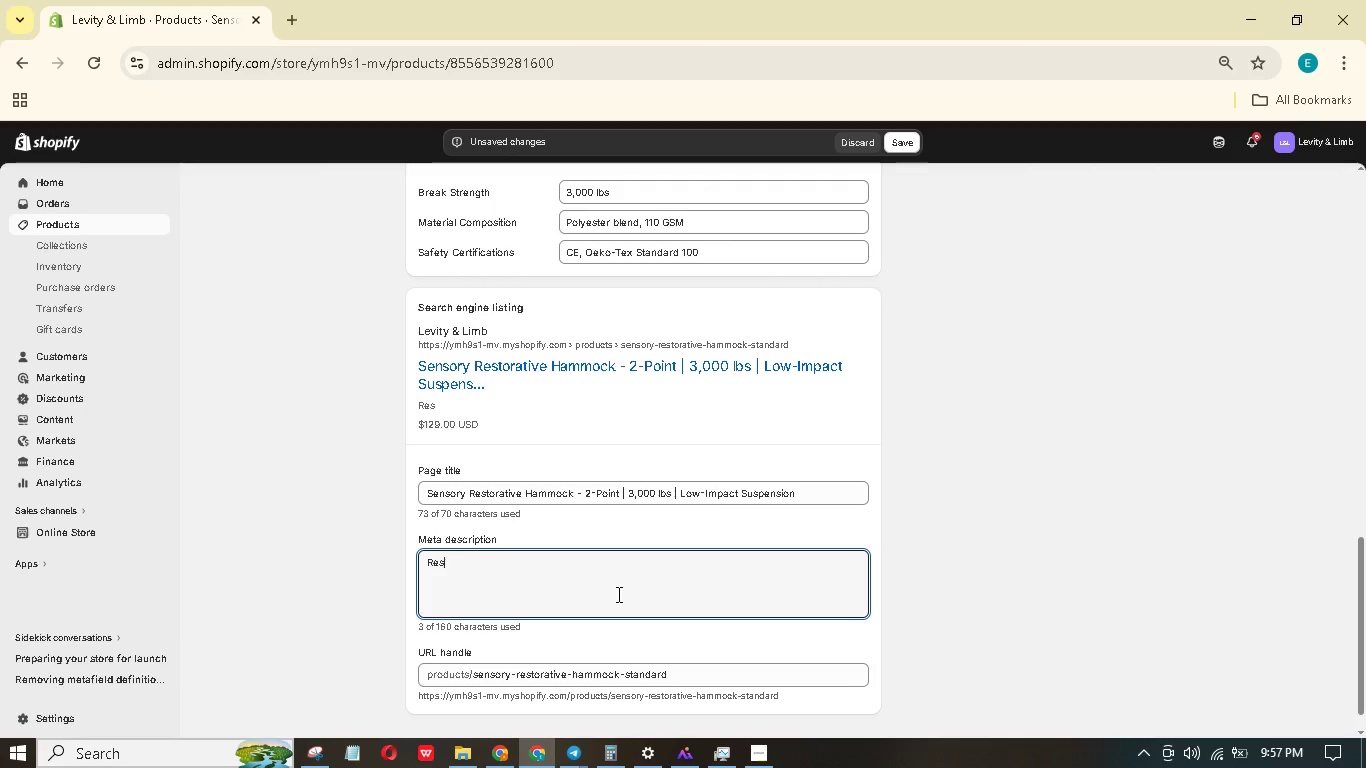 
type(tortie erial hammock for genti)
 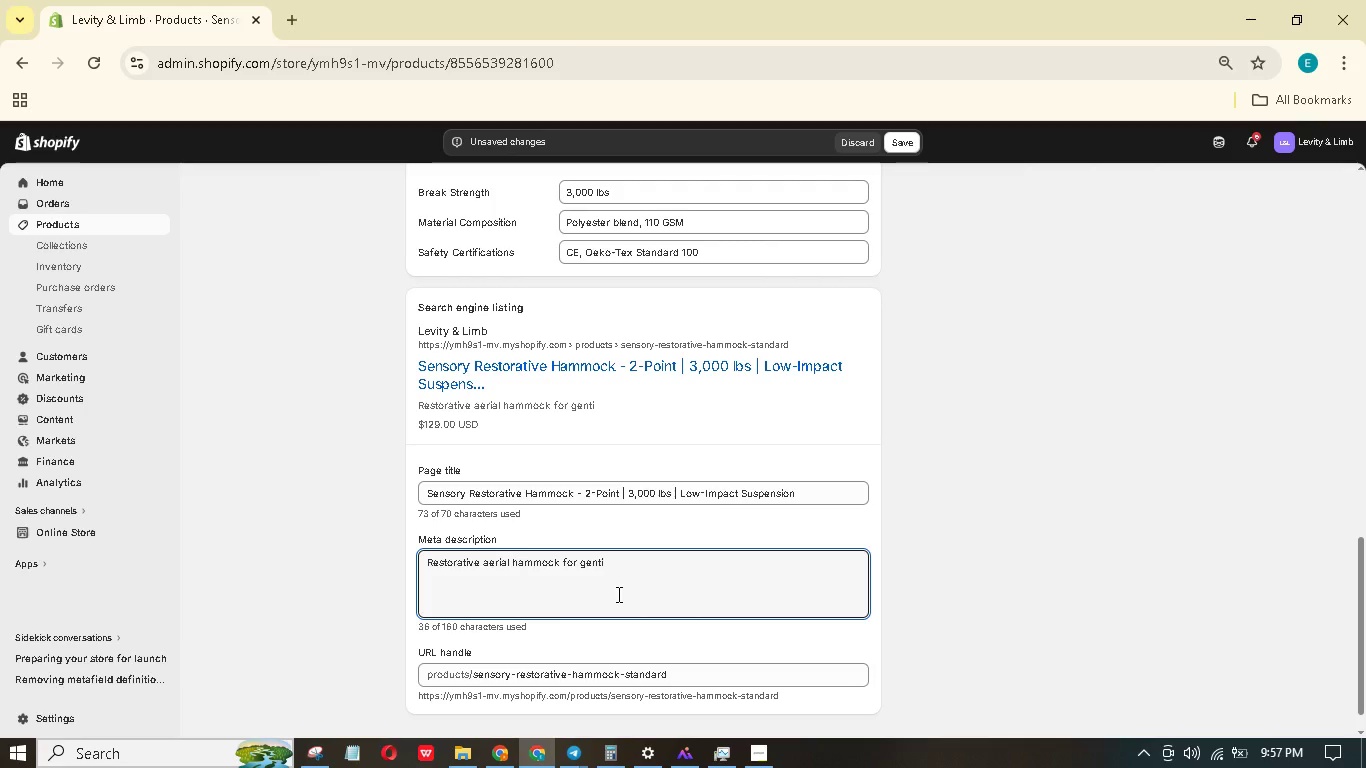 
hold_key(key=V, duration=0.36)
 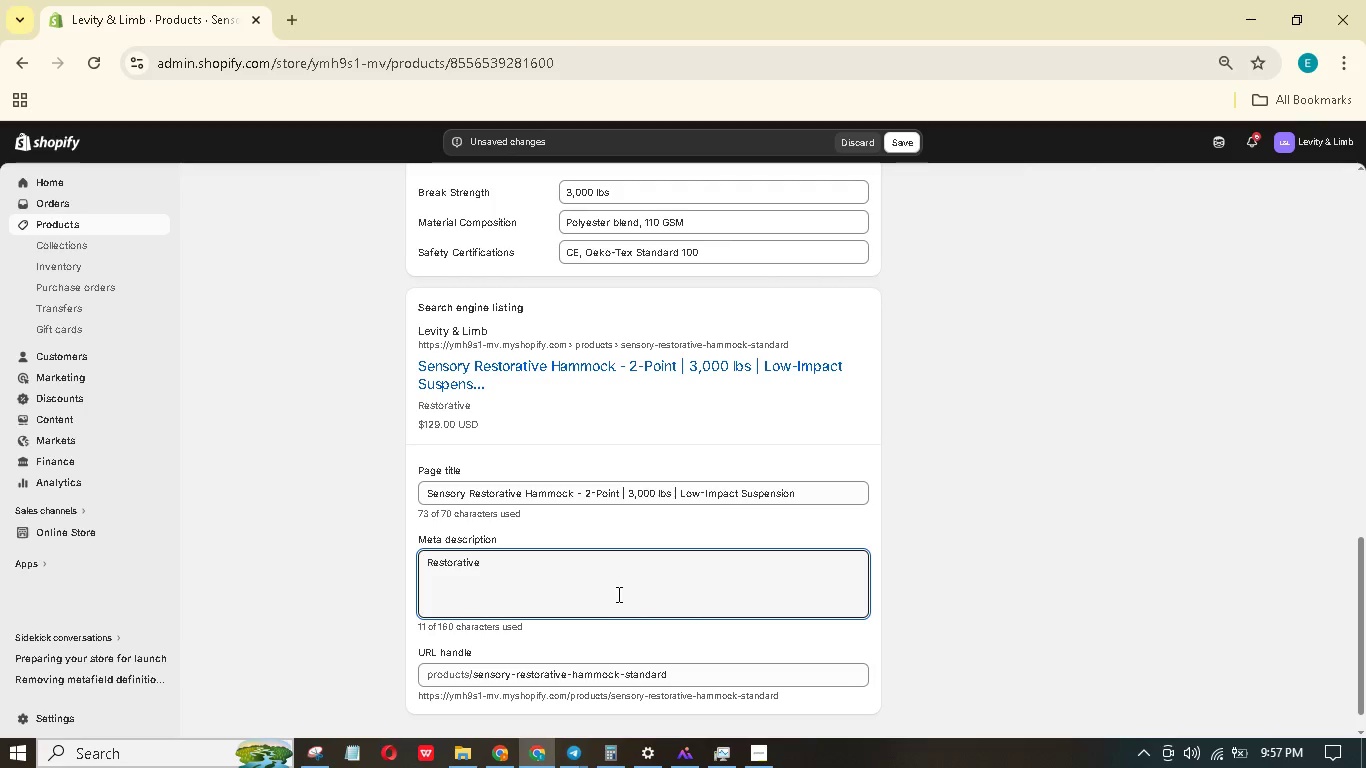 
key(Backspace)
type(le )
 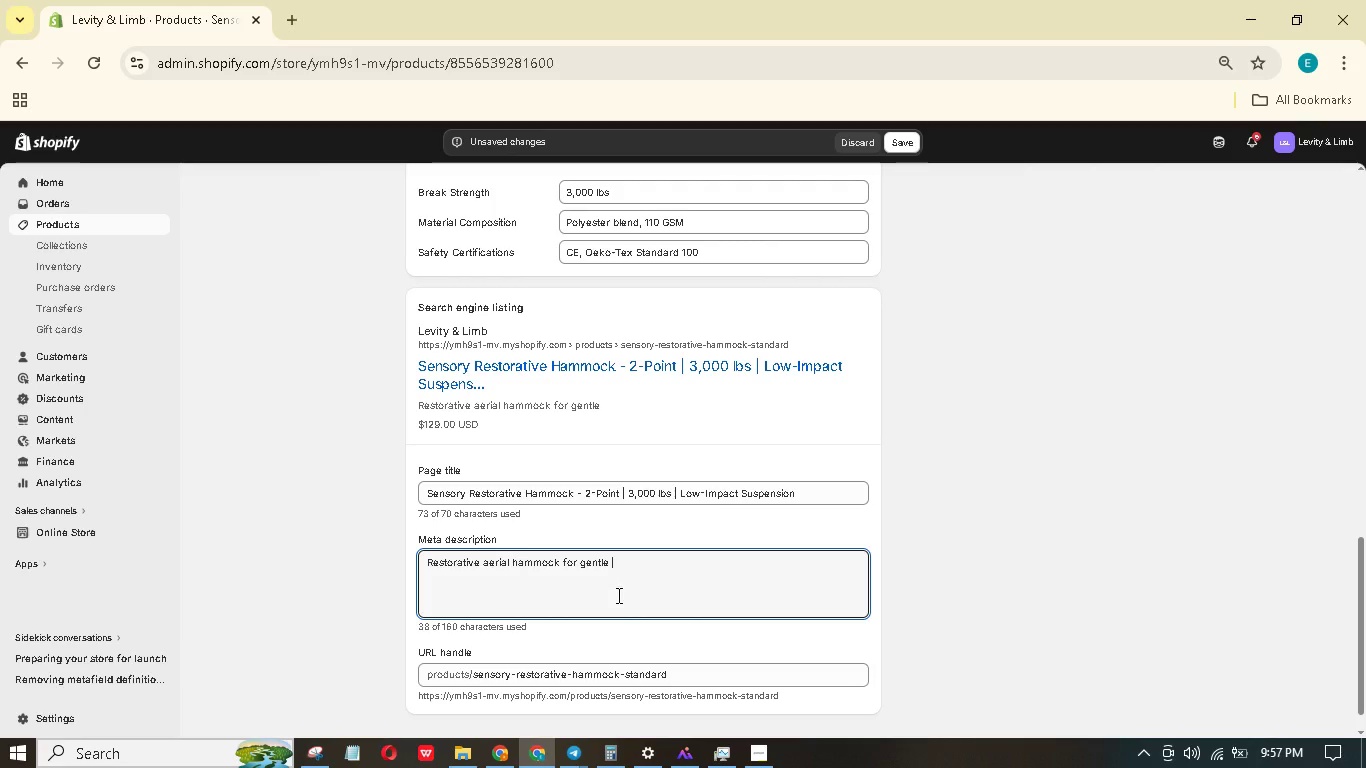 
type(yogand enot therapy. 3,000 lb brk)
 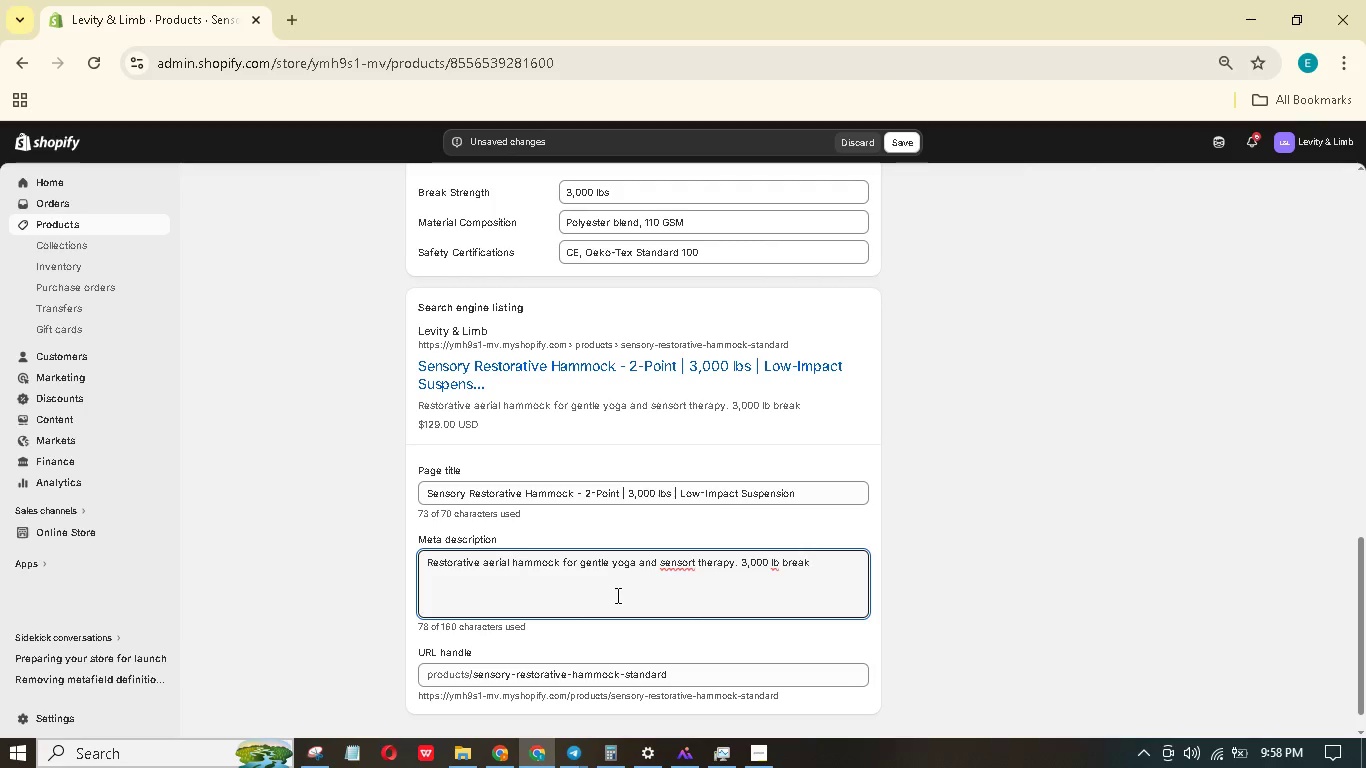 
hold_key(key=S, duration=0.34)
 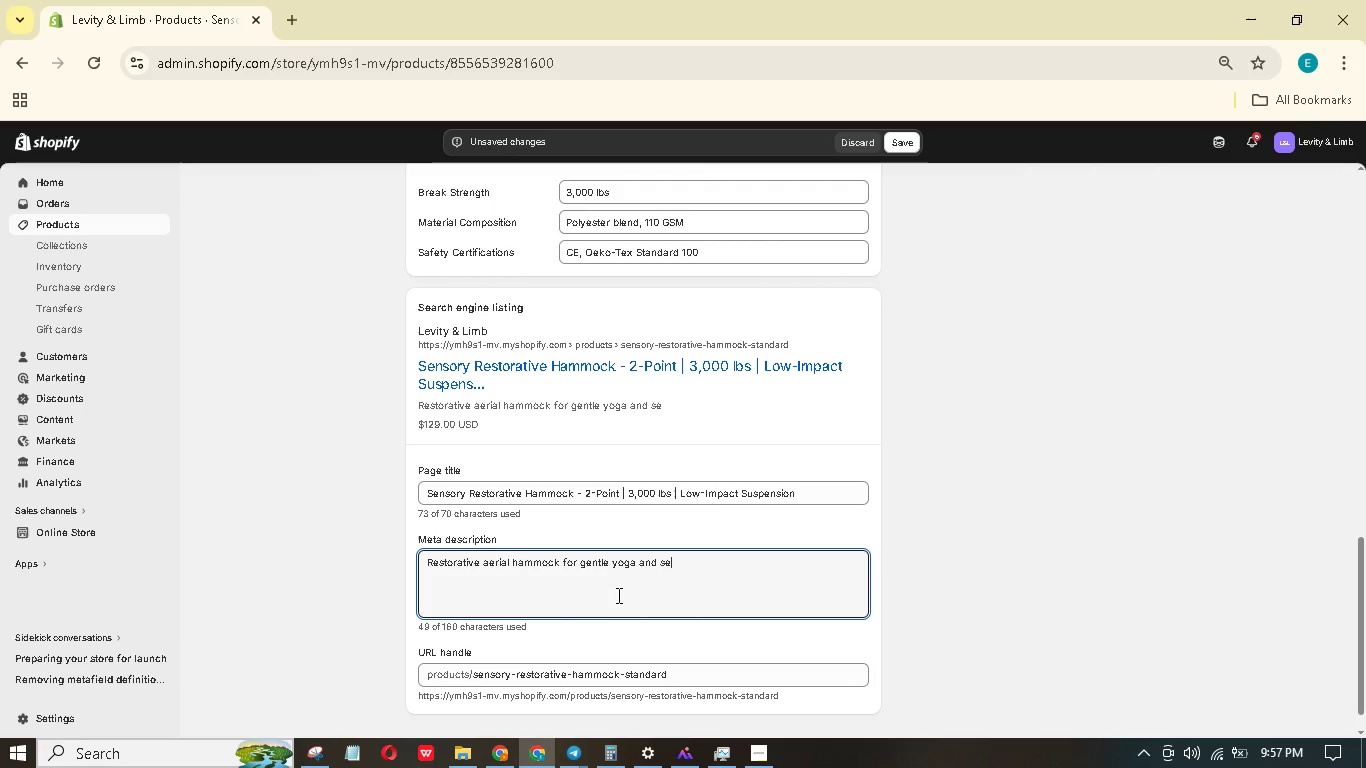 
hold_key(key=S, duration=0.39)
 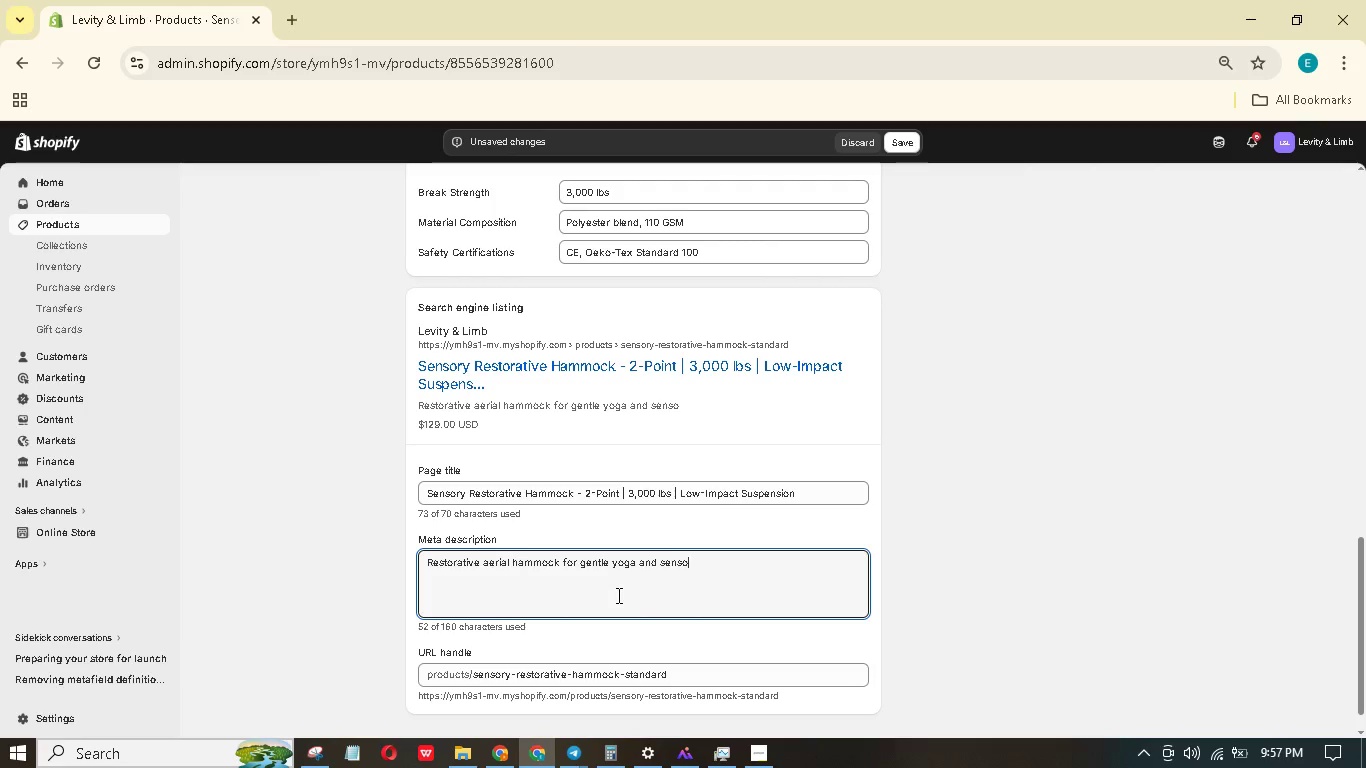 
type( stregth)
 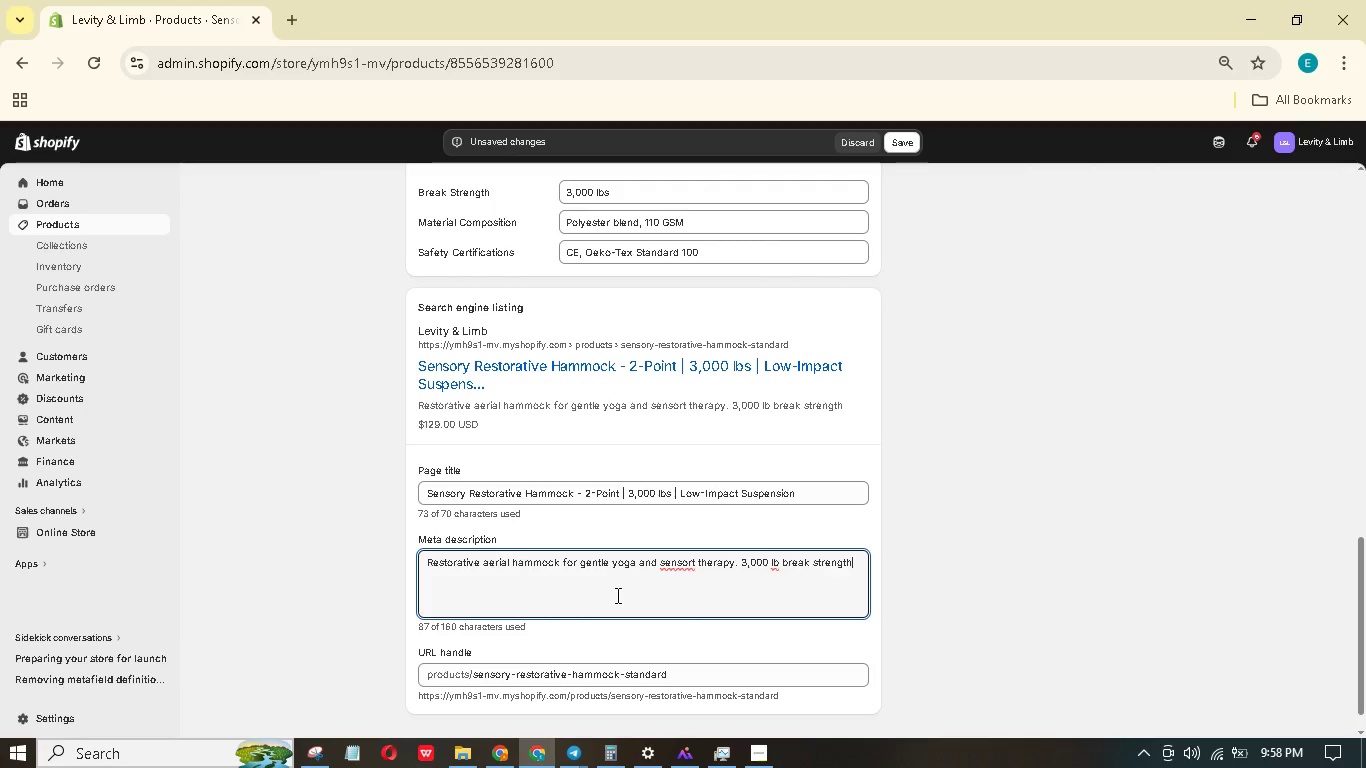 
hold_key(key=N, duration=0.31)
 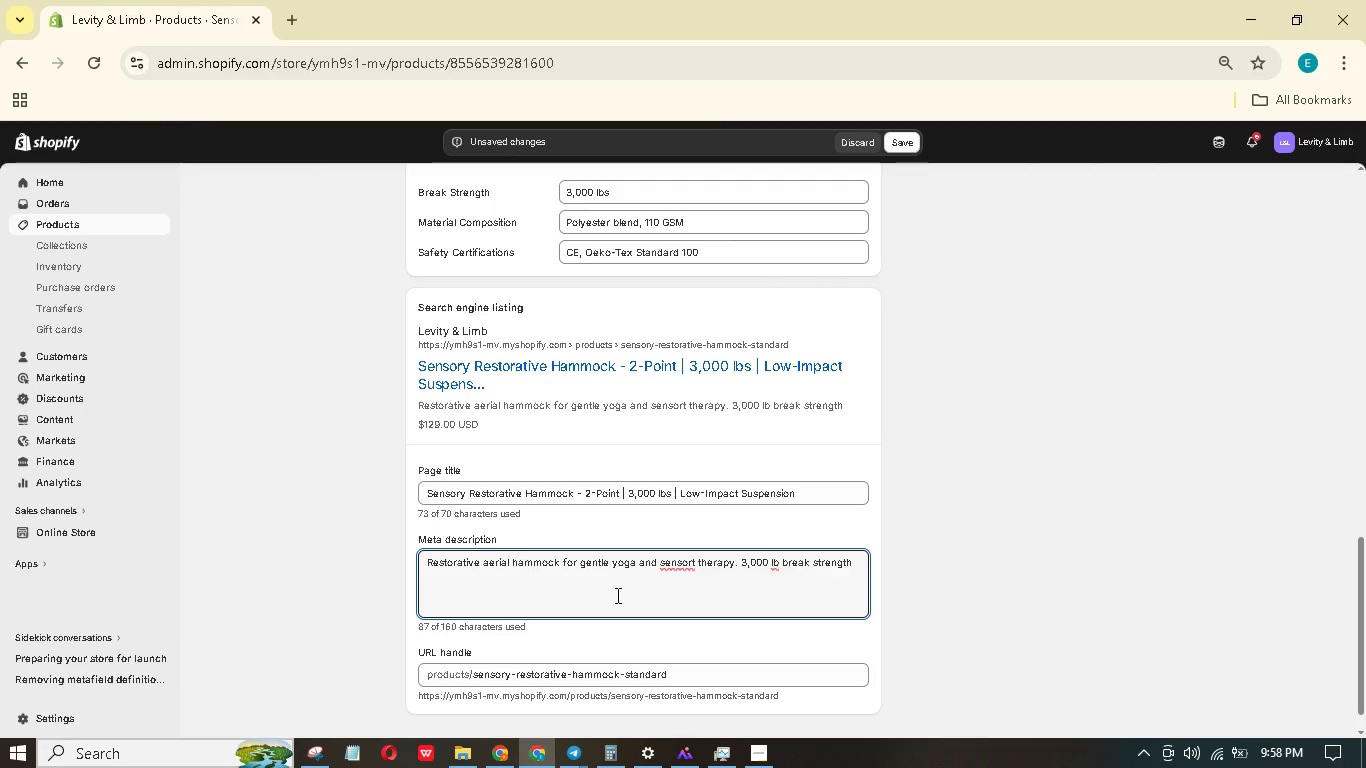 
type(, oft polyetr CE crtified. Relax n cmfot tody.)
 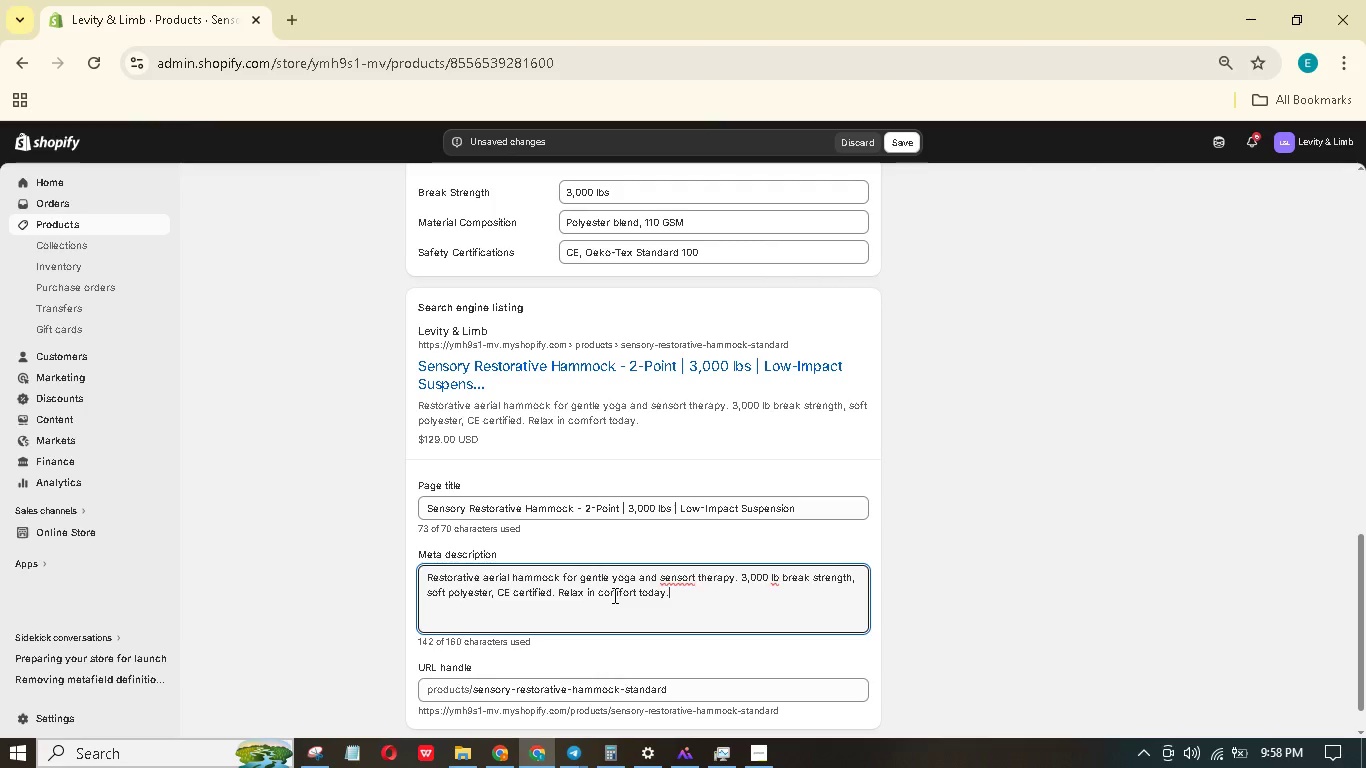 
hold_key(key=S, duration=0.31)
 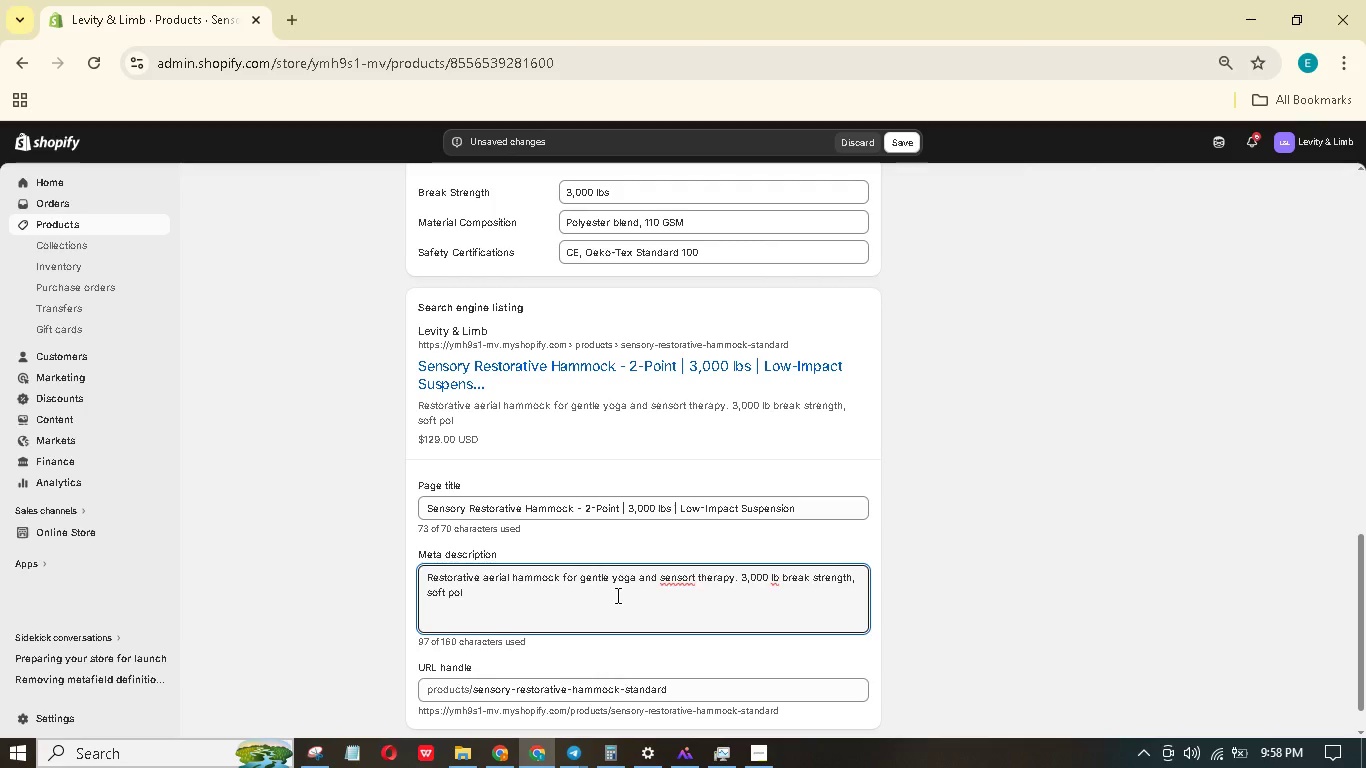 
hold_key(key=S, duration=0.38)
 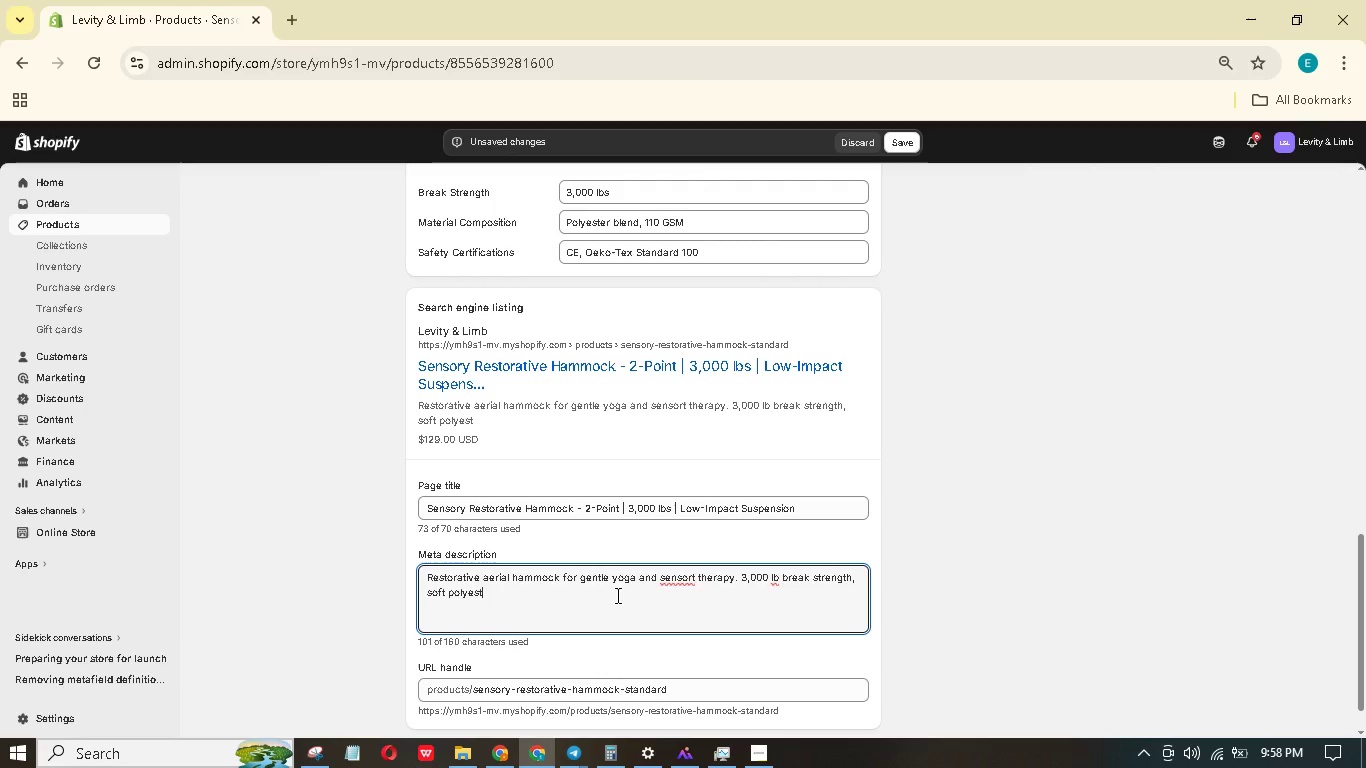 
left_click([695, 572])
 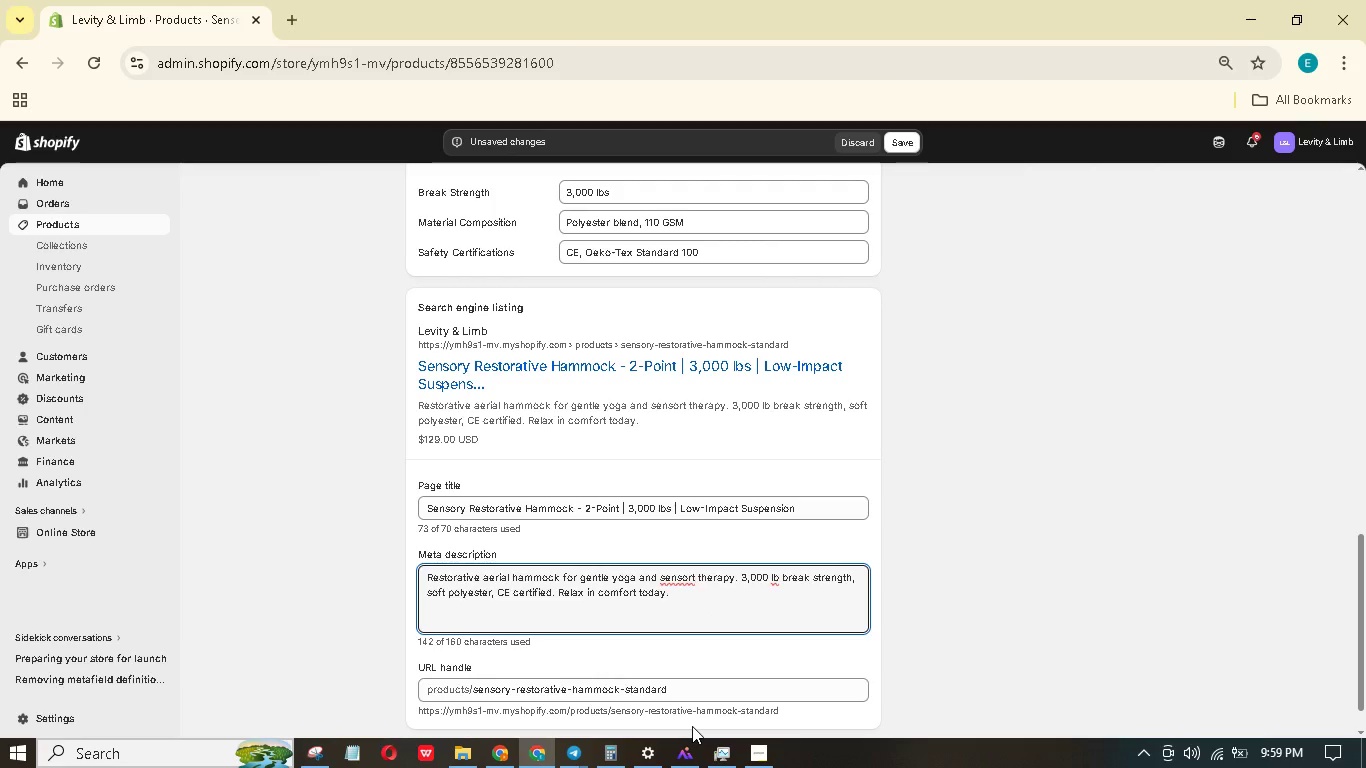 
key(Backspace)
 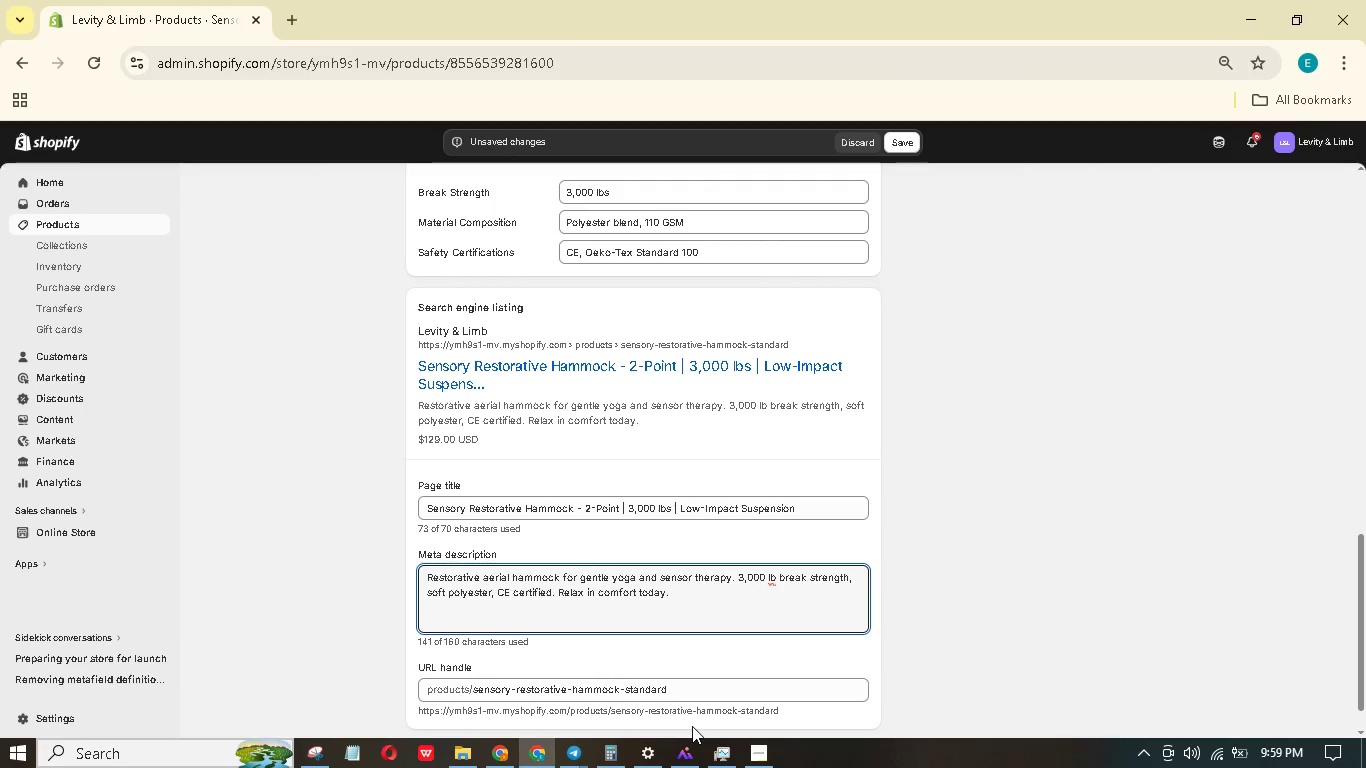 
key(Y)
 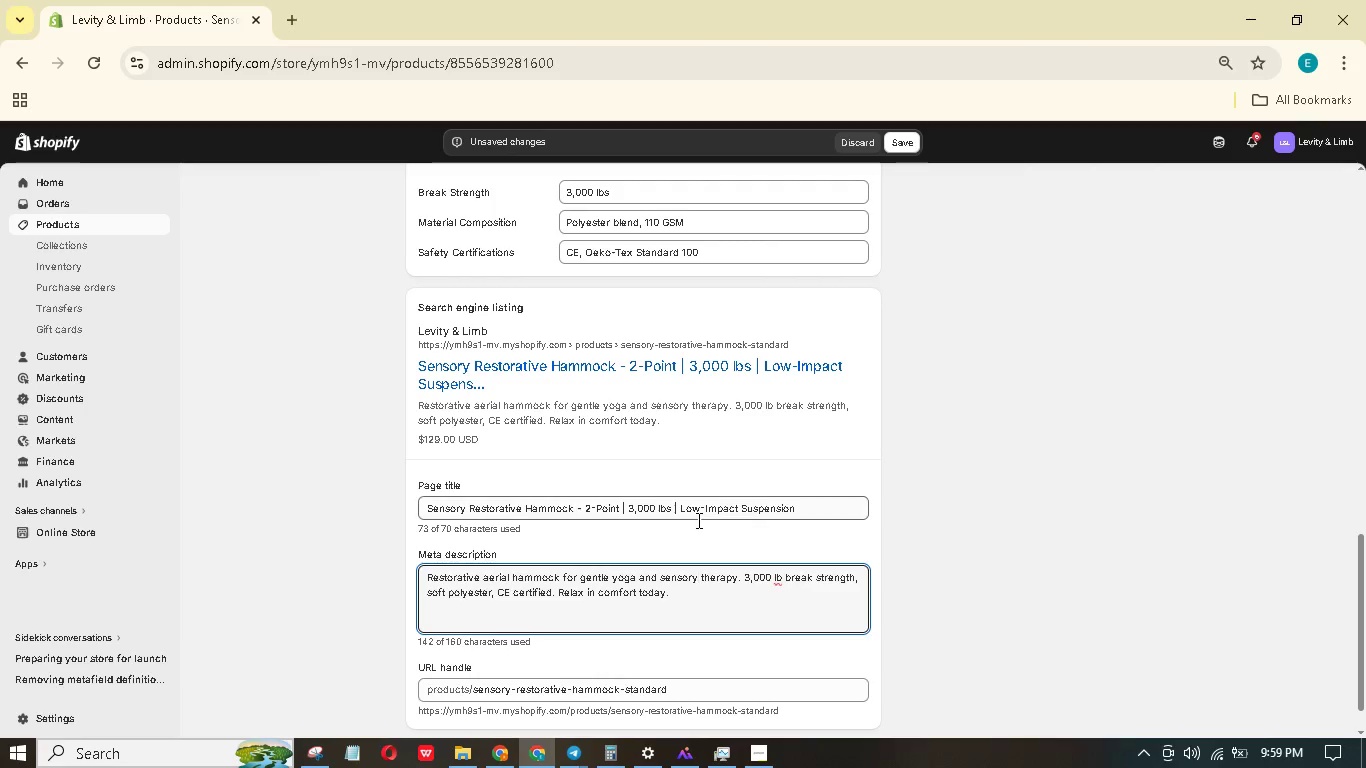 
scroll: coordinate [699, 517], scroll_direction: up, amount: 9.0
 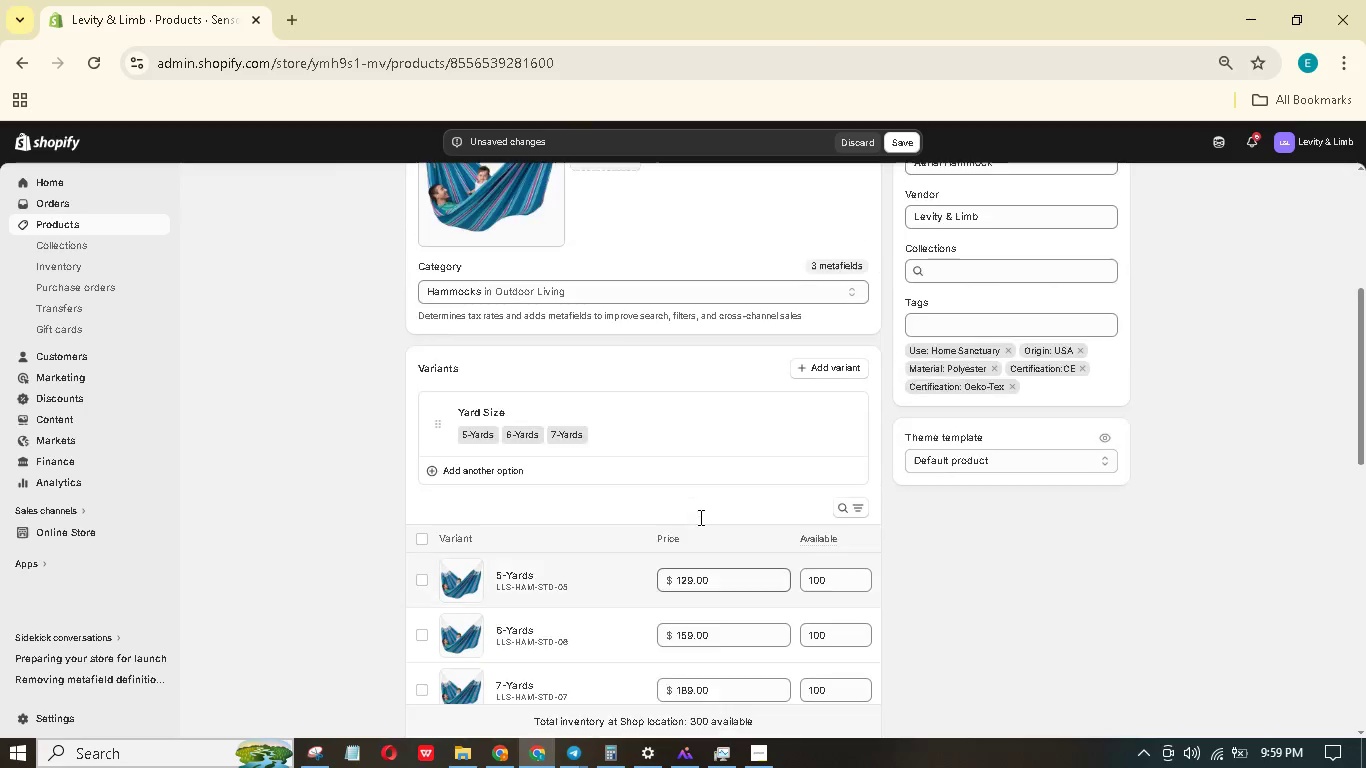 
scroll: coordinate [708, 506], scroll_direction: up, amount: 10.0
 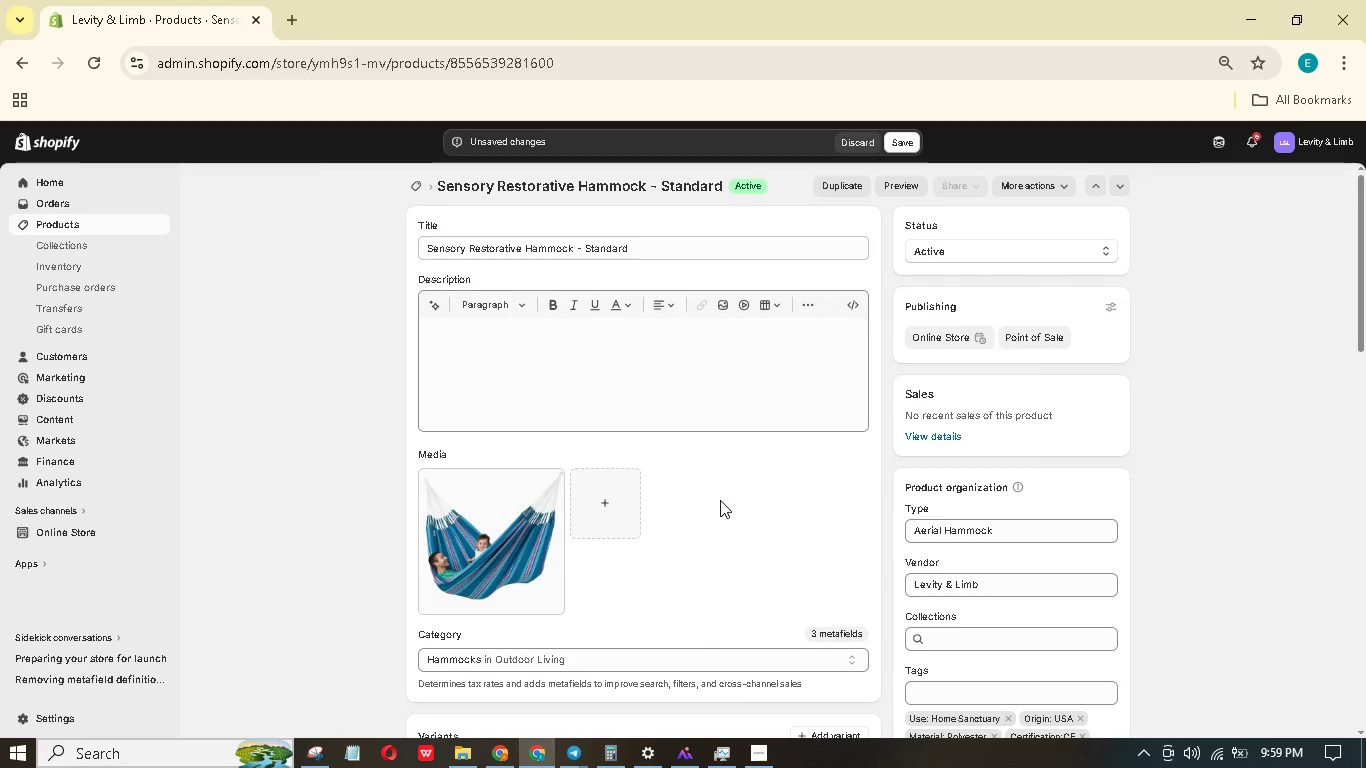 
wait(9.75)
 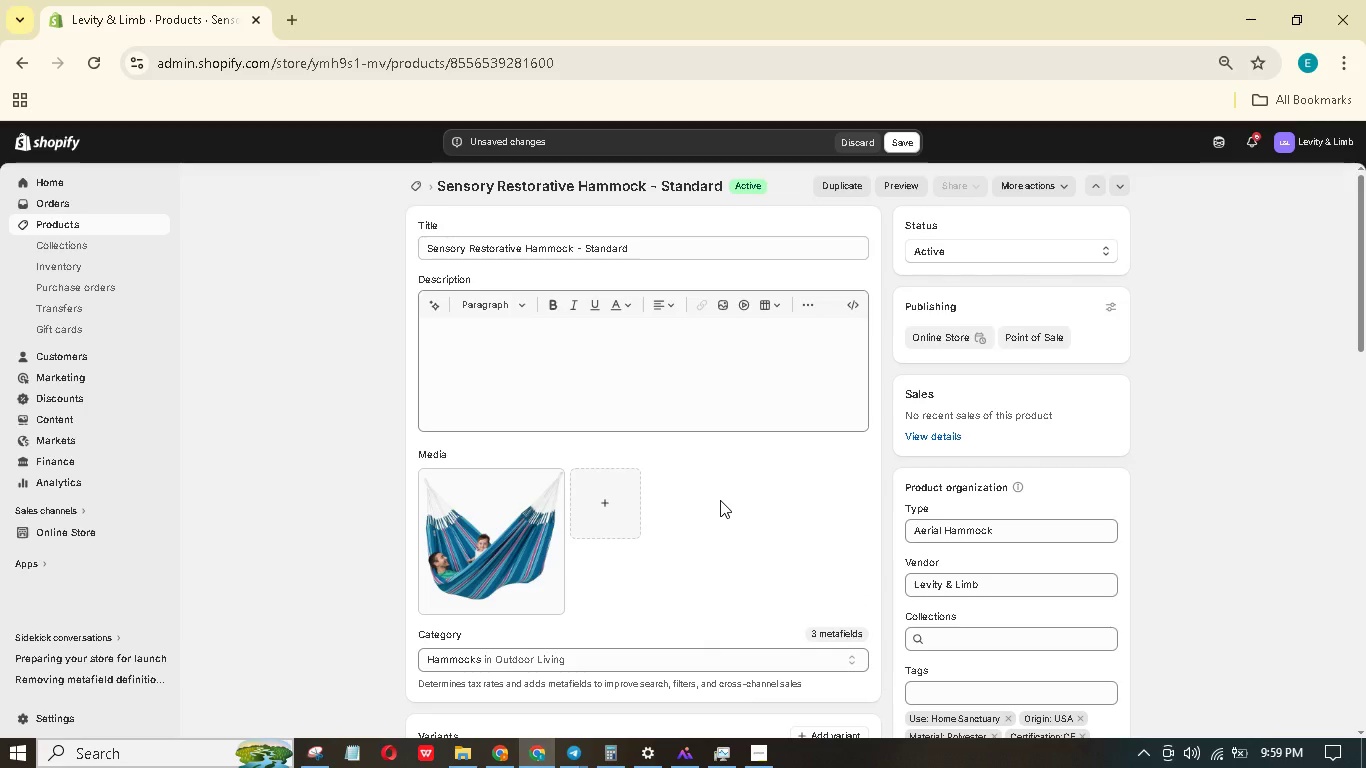 
scroll: coordinate [720, 500], scroll_direction: up, amount: 2.0
 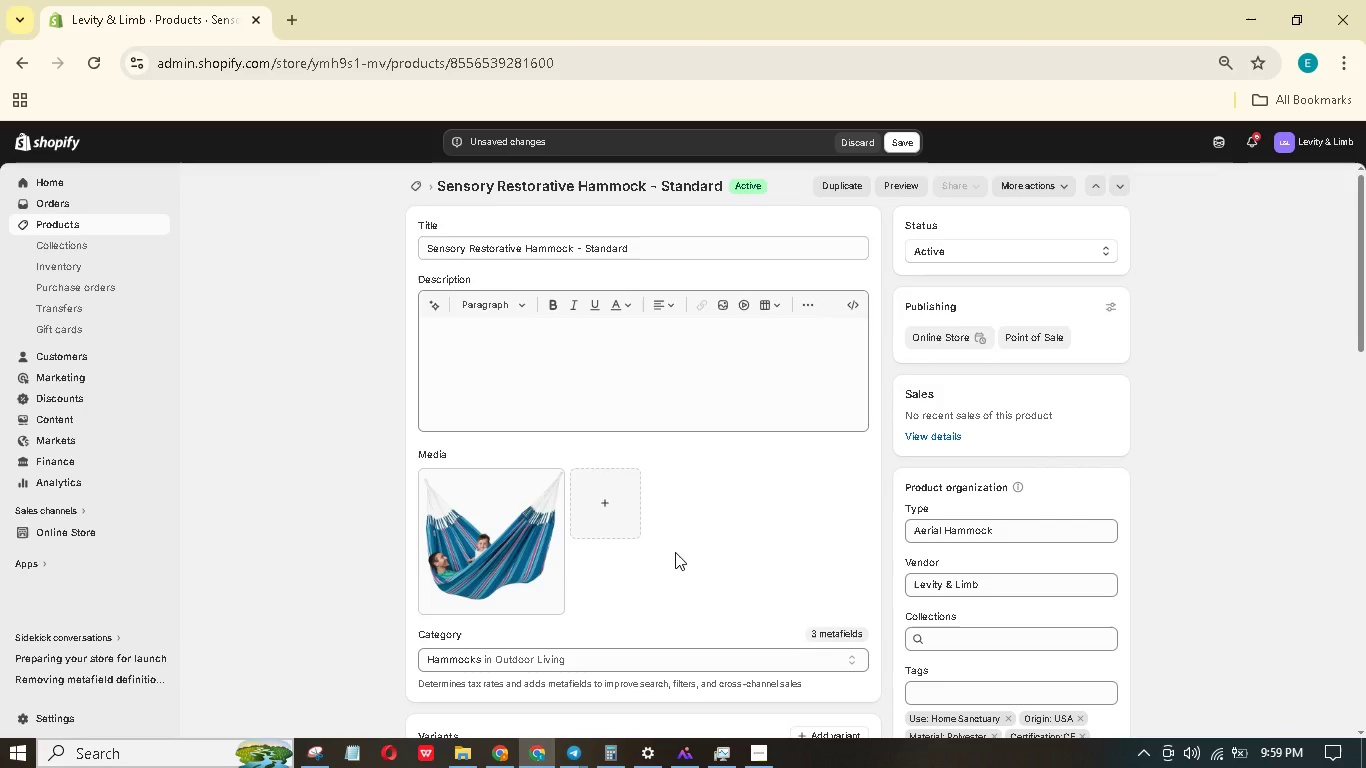 
wait(24.75)
 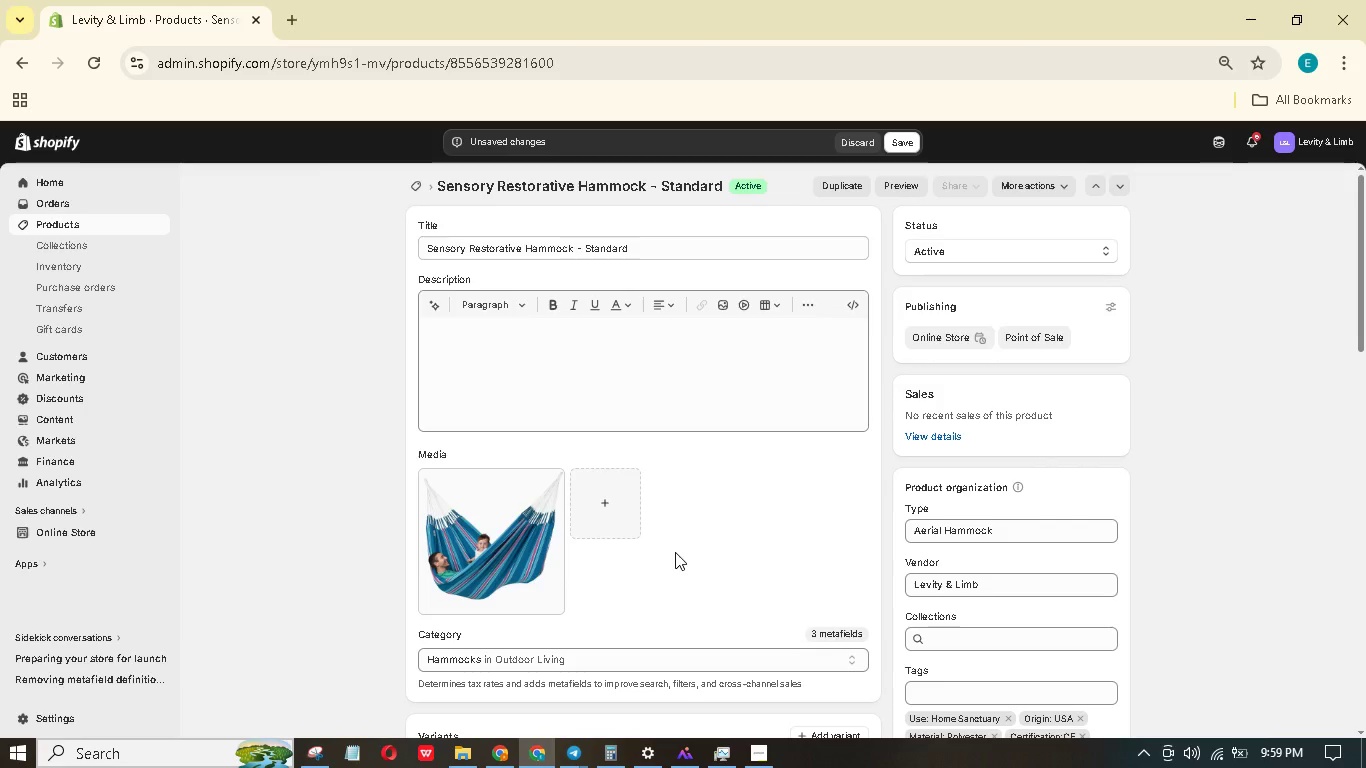 
type(Gentle Suspensn or healing)
 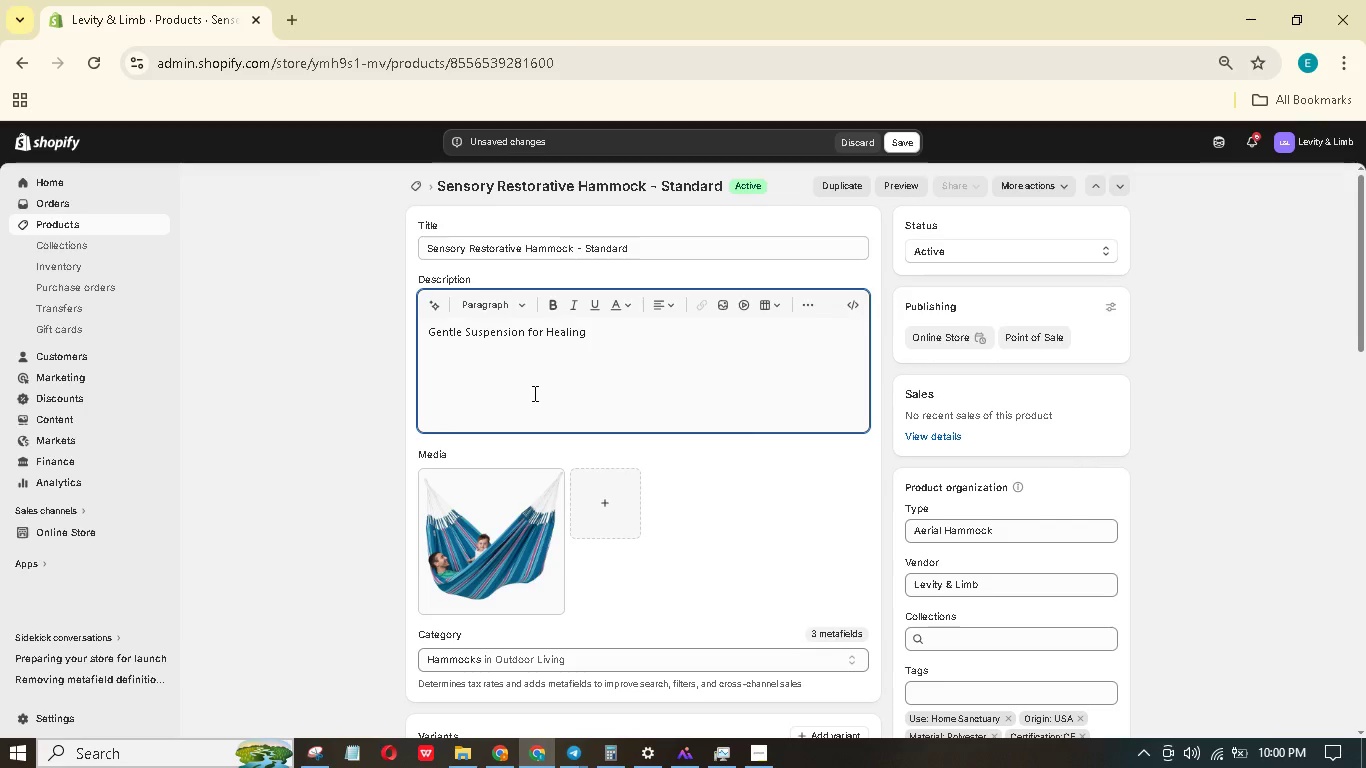 
key(Enter)
 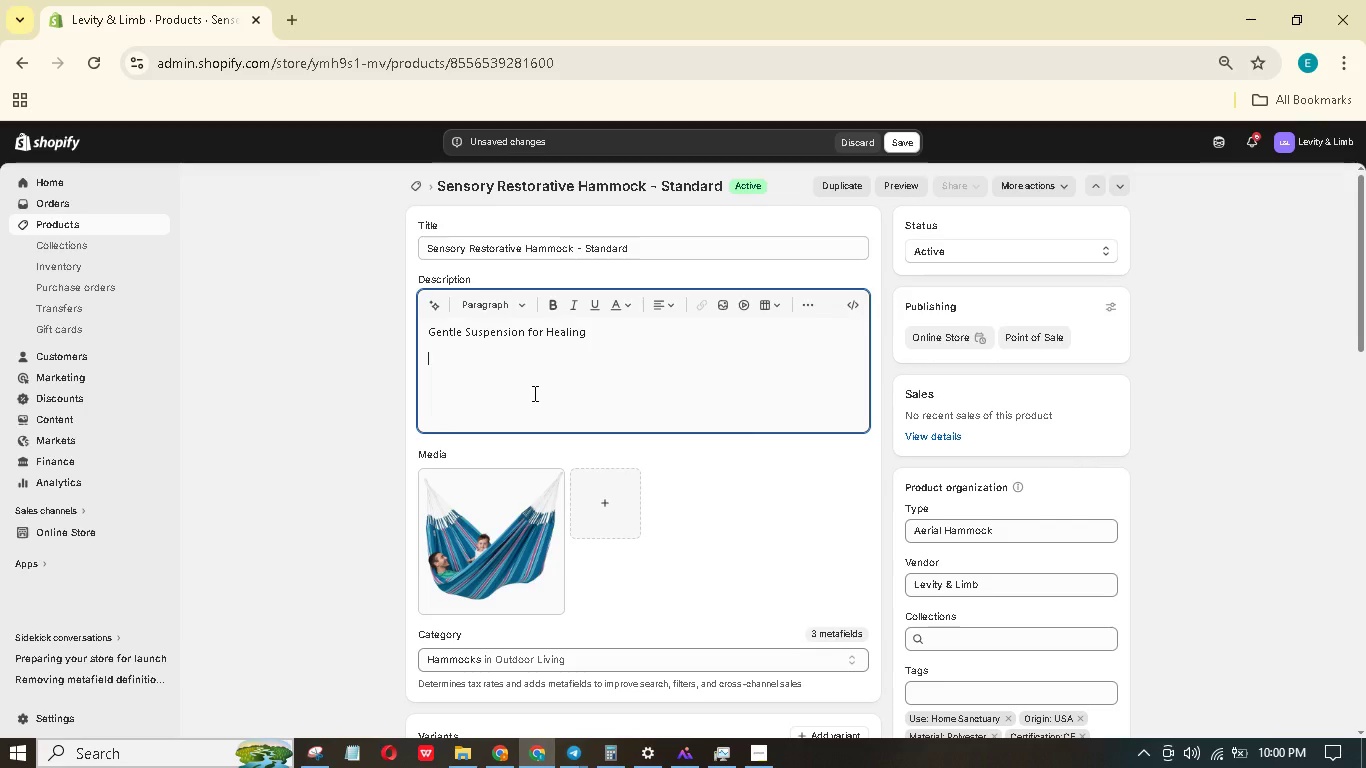 
type(The Sensory Hammock is widr nd softr than )
 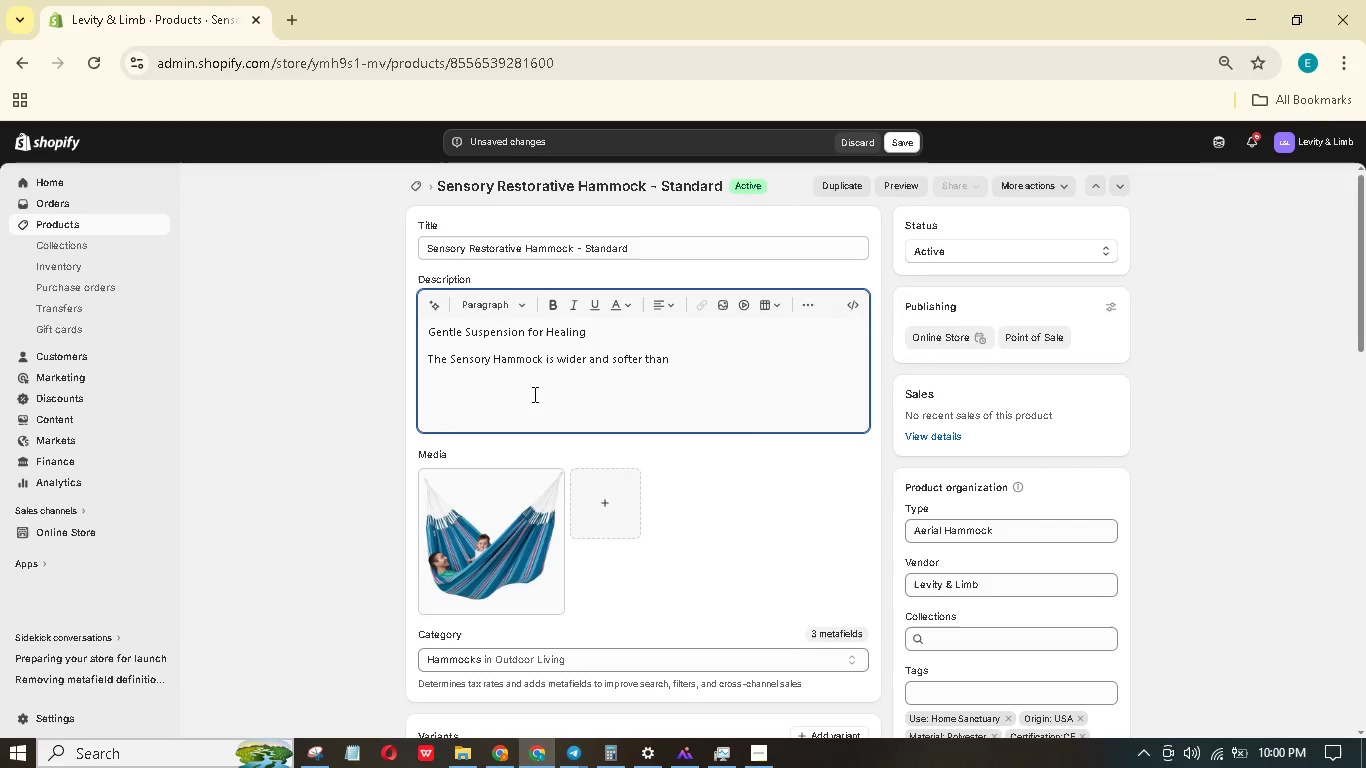 
wait(7.17)
 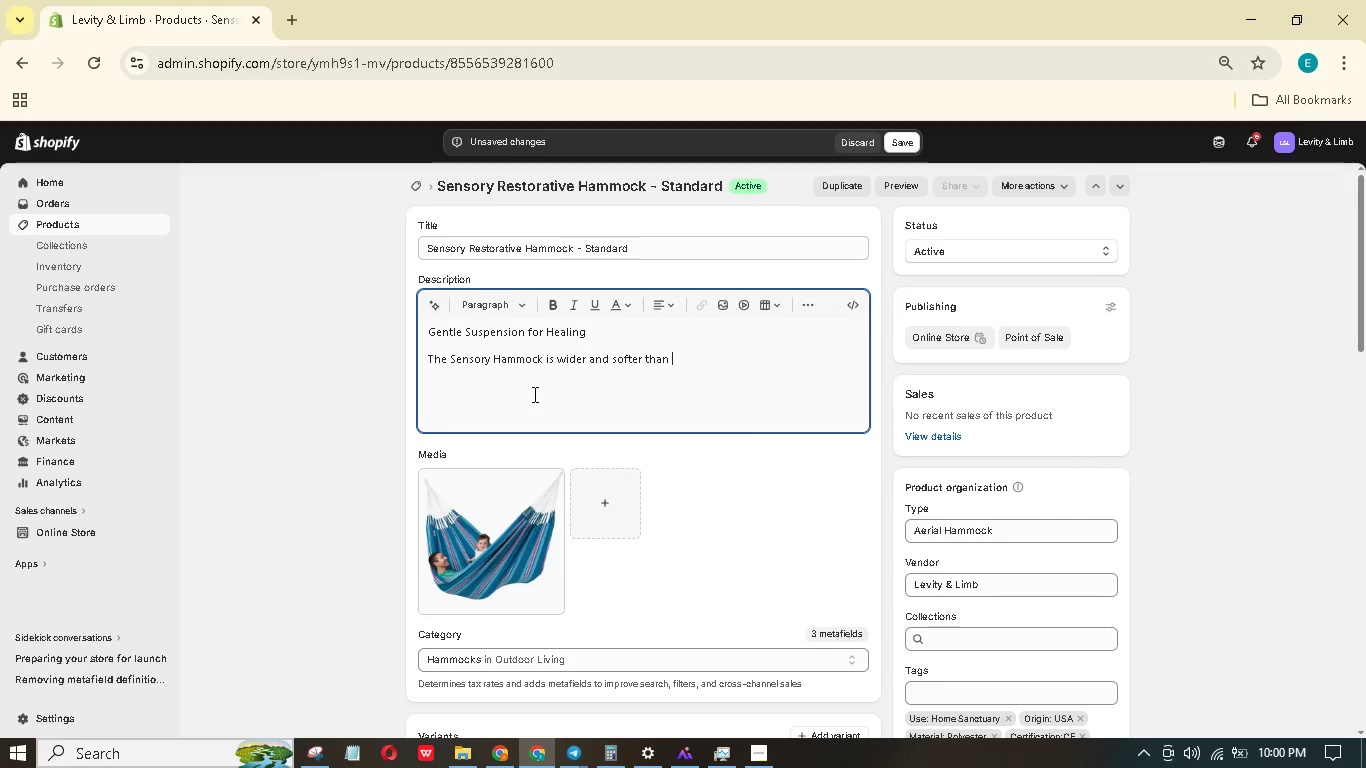 
type(prformance silks - ideal for )
 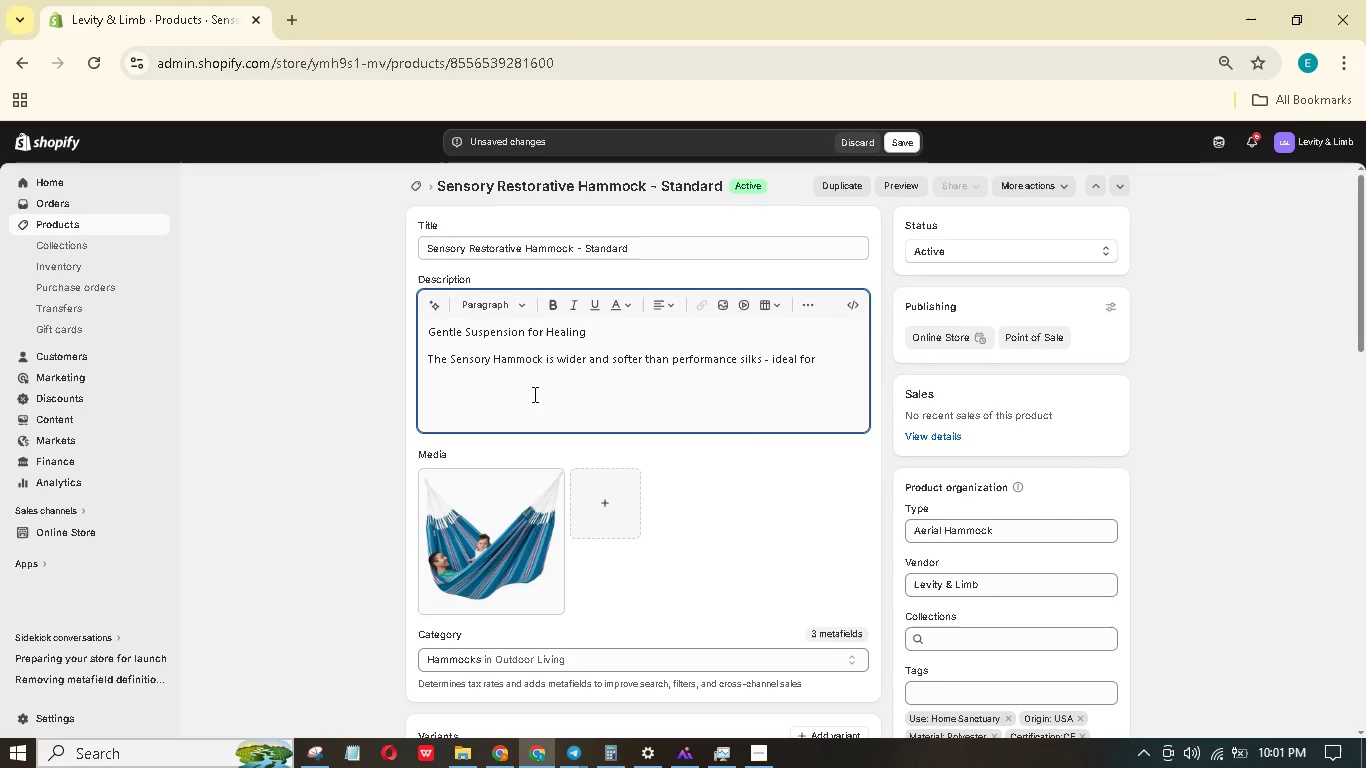 
type(retortive poses)
 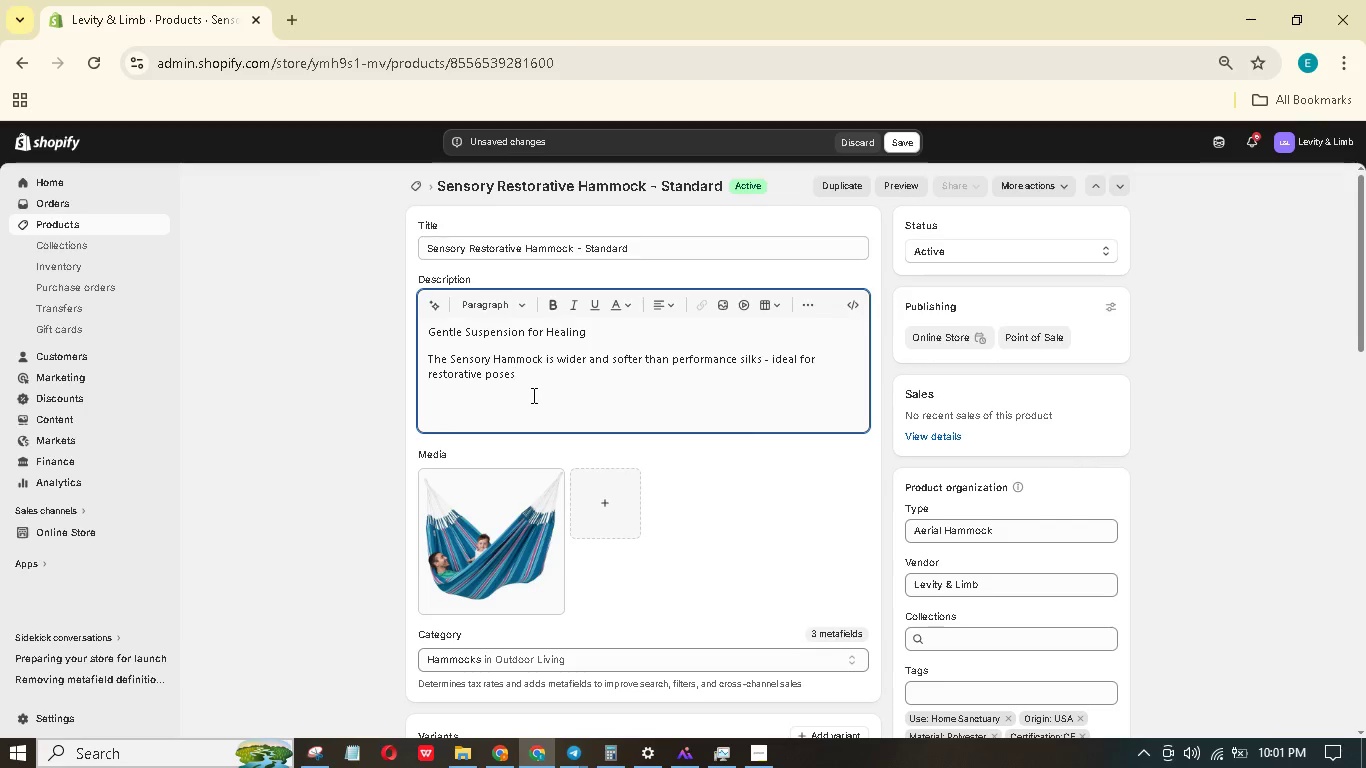 
hold_key(key=A, duration=0.34)
 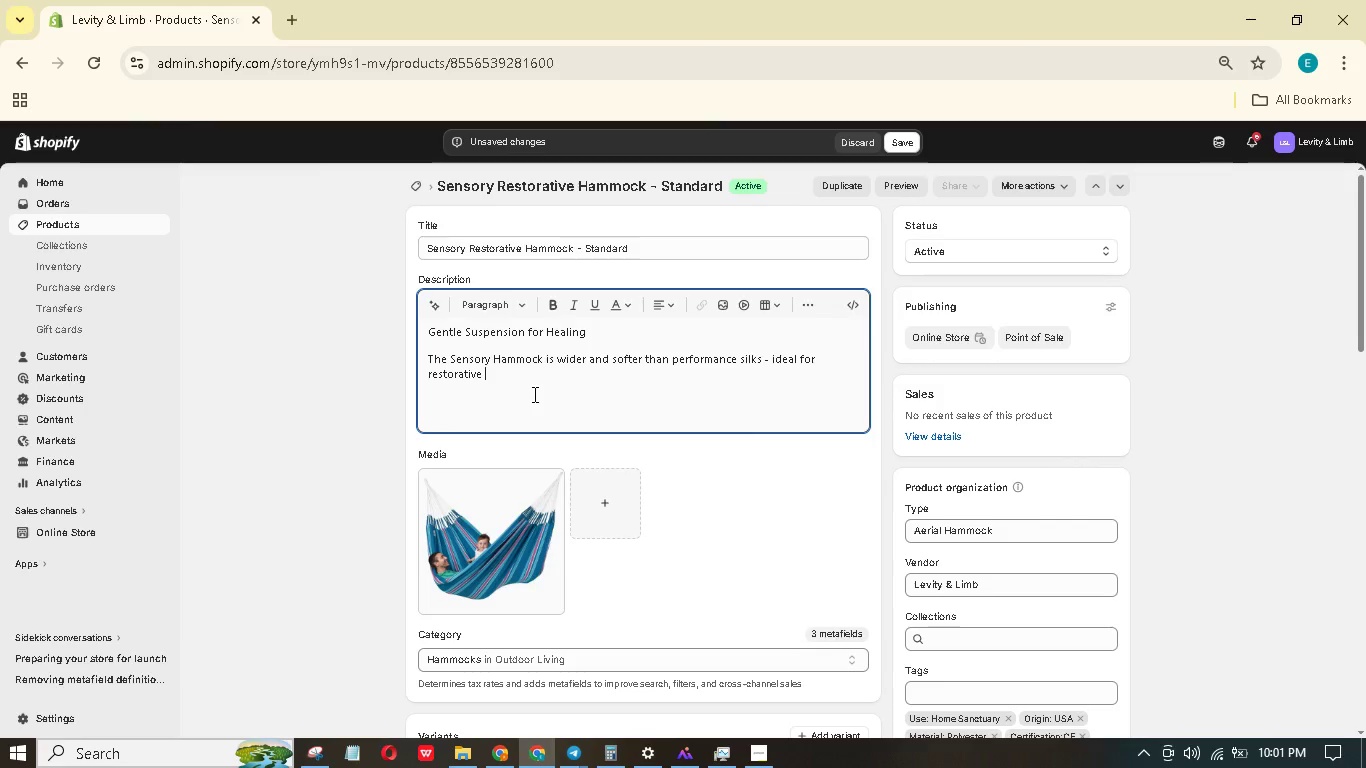 
hold_key(key=Comma, duration=0.34)
 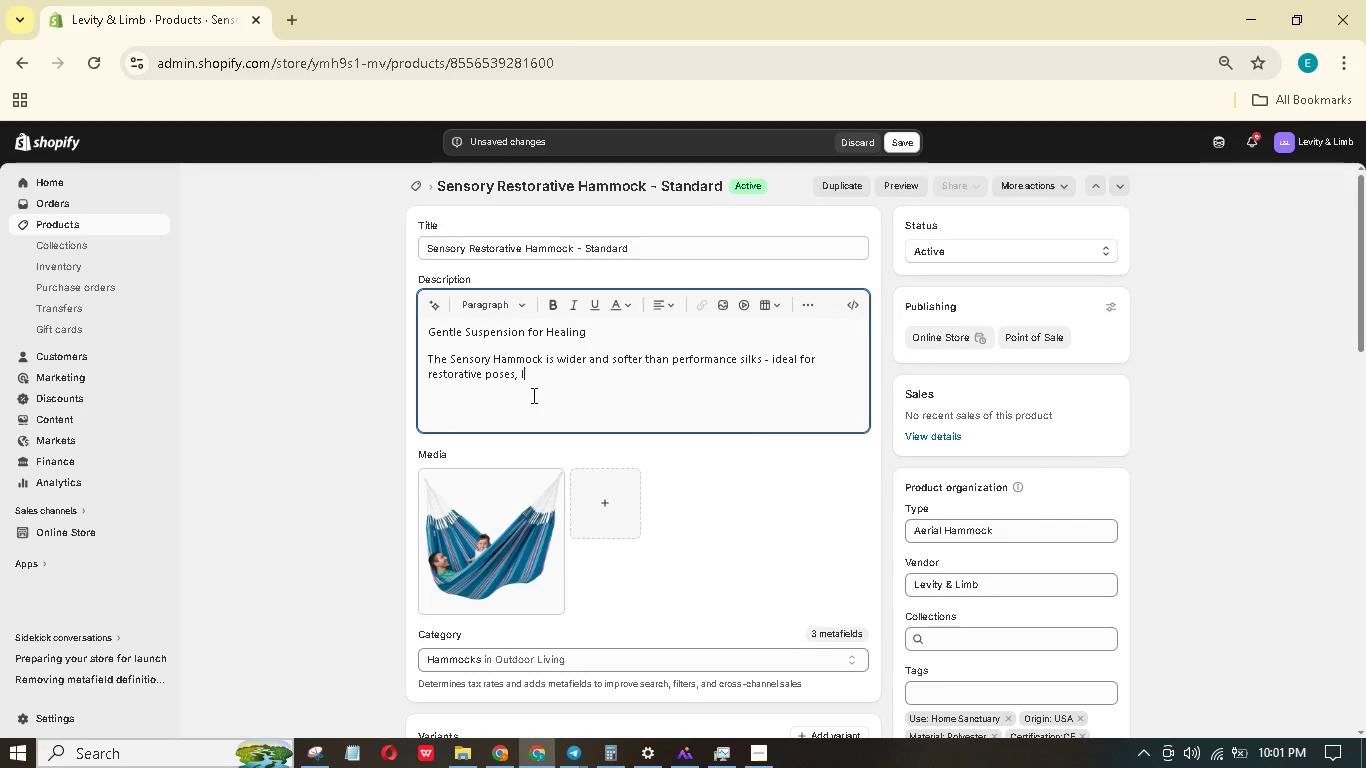 
type( ly)
 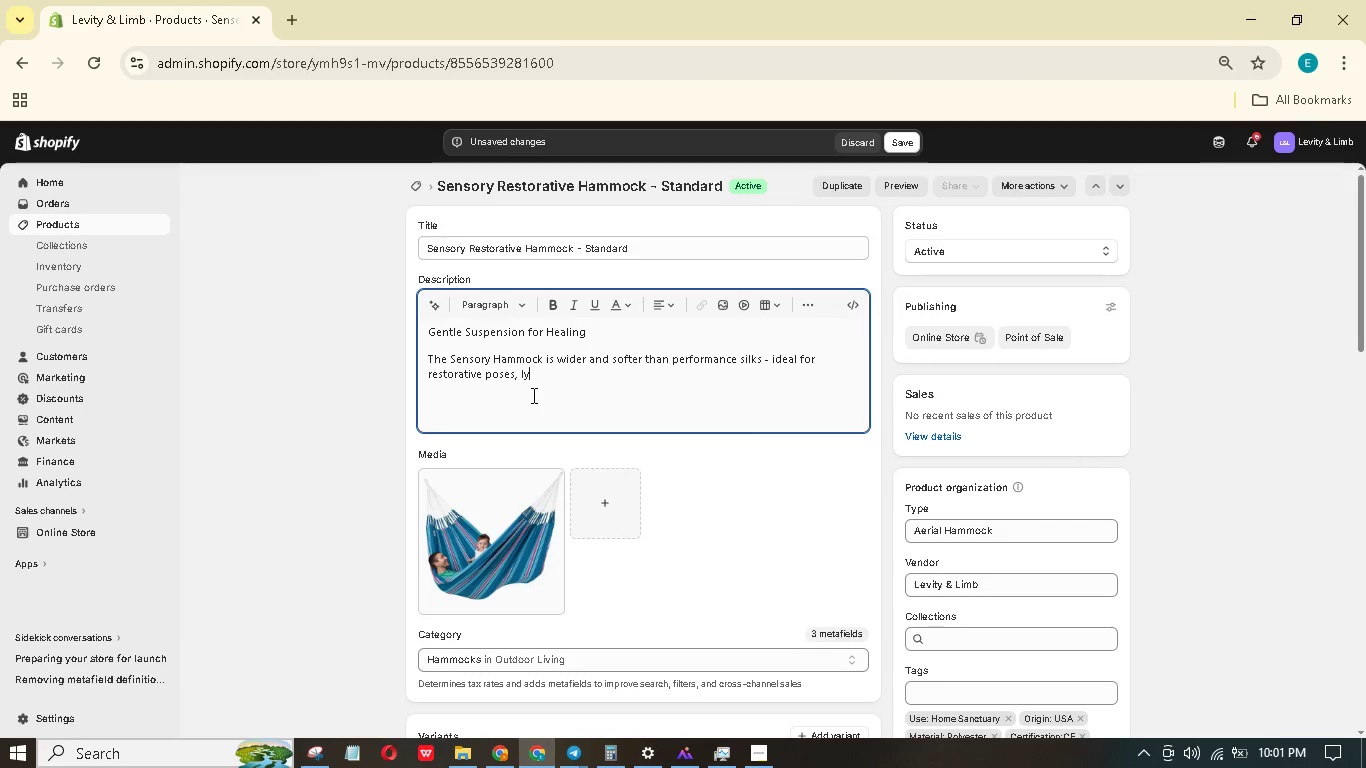 
type(mphti)
 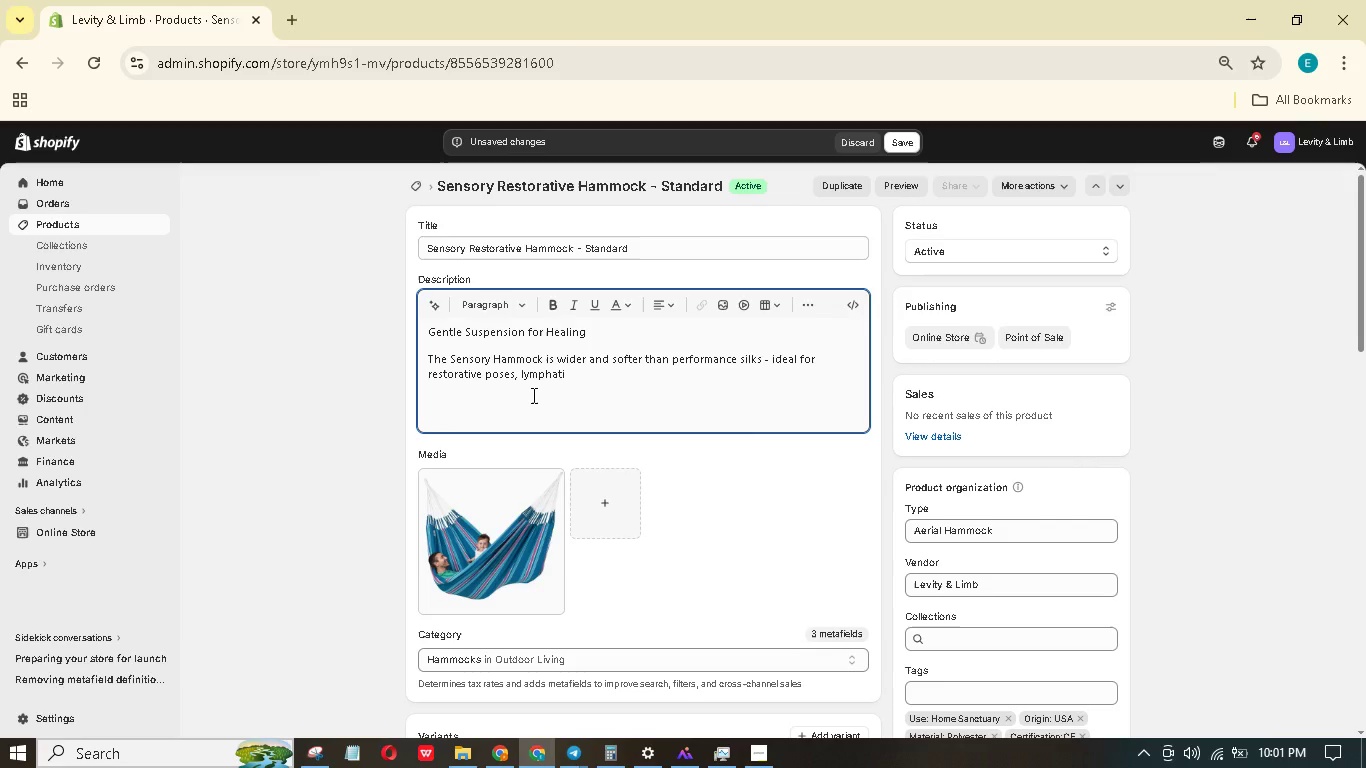 
hold_key(key=A, duration=0.39)
 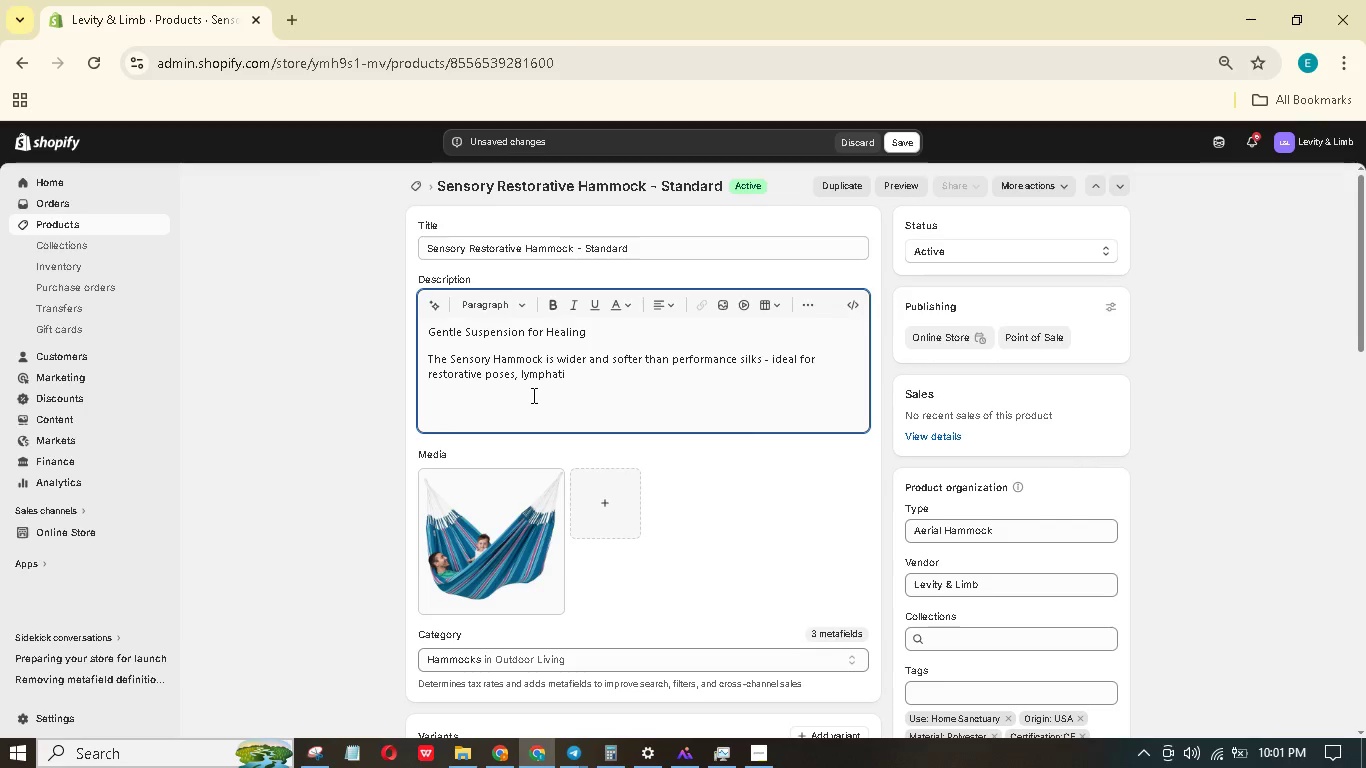 
type(c dr)
 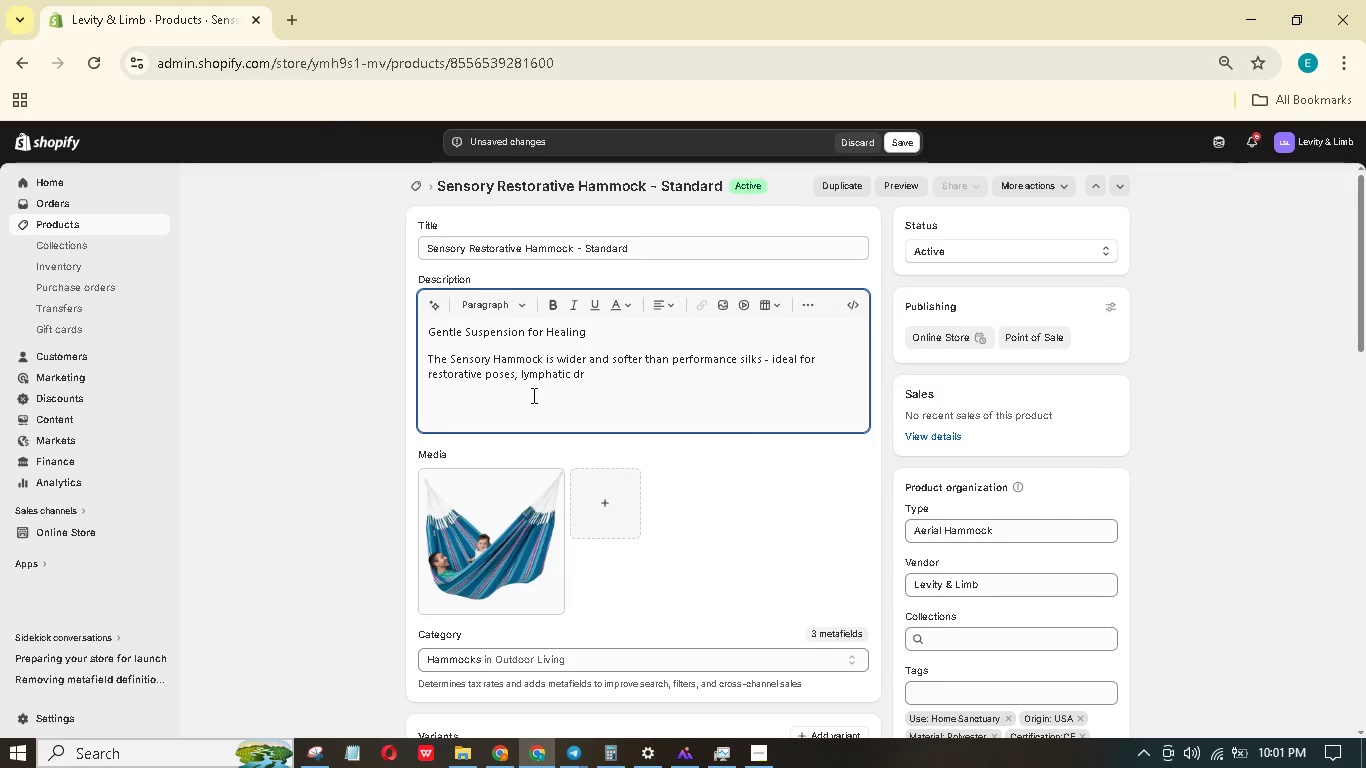 
type(ainage)
 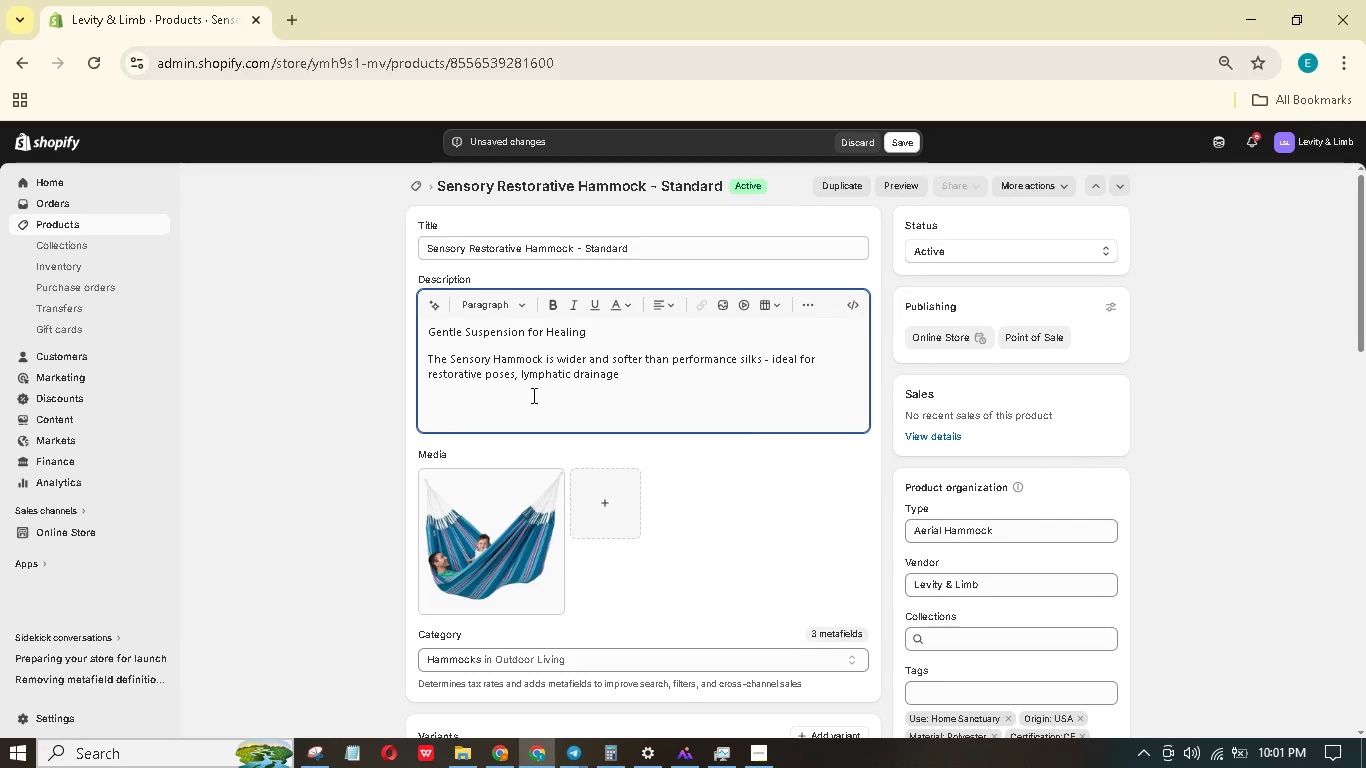 
wait(20.75)
 